 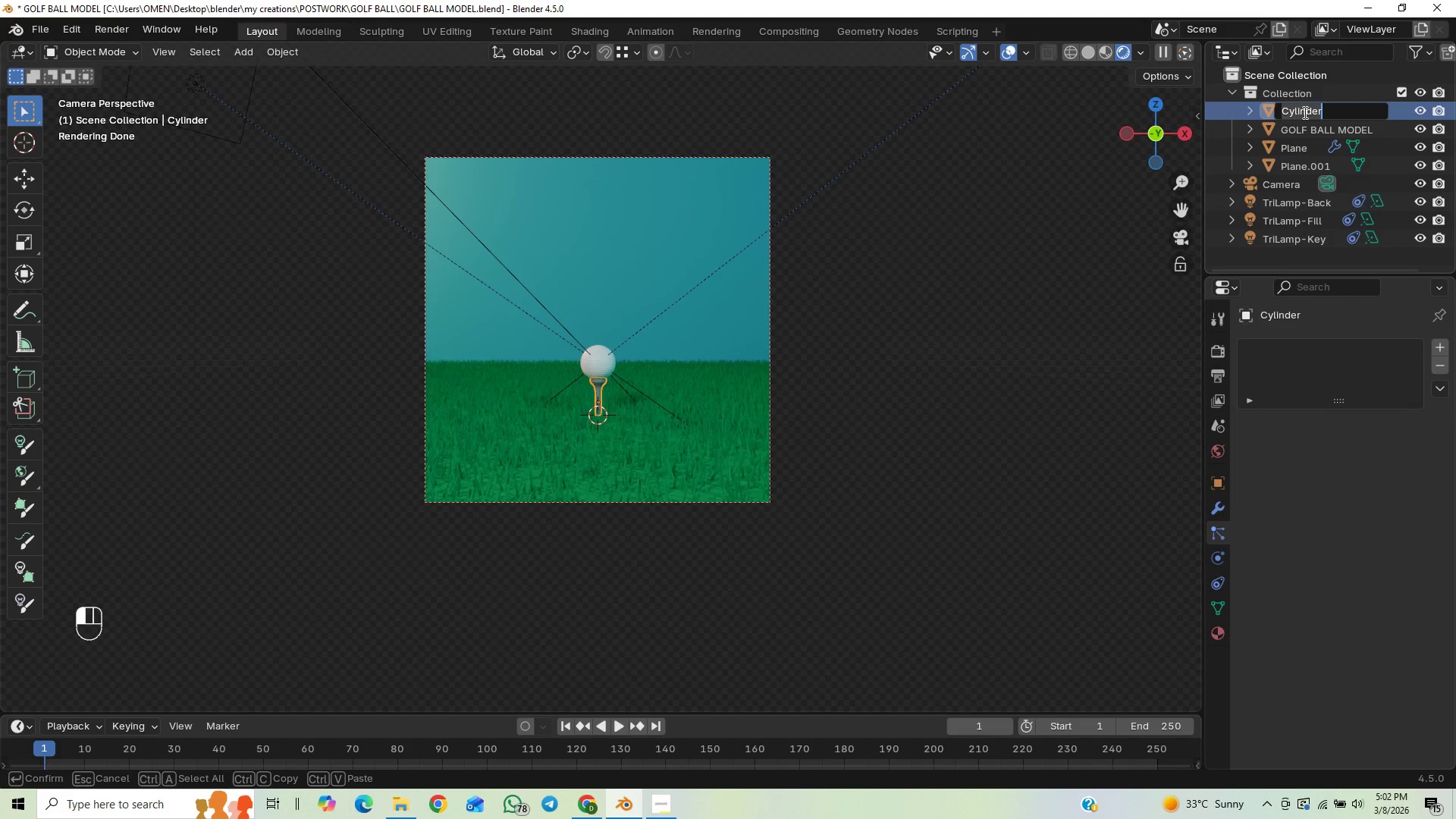 
type(pole)
 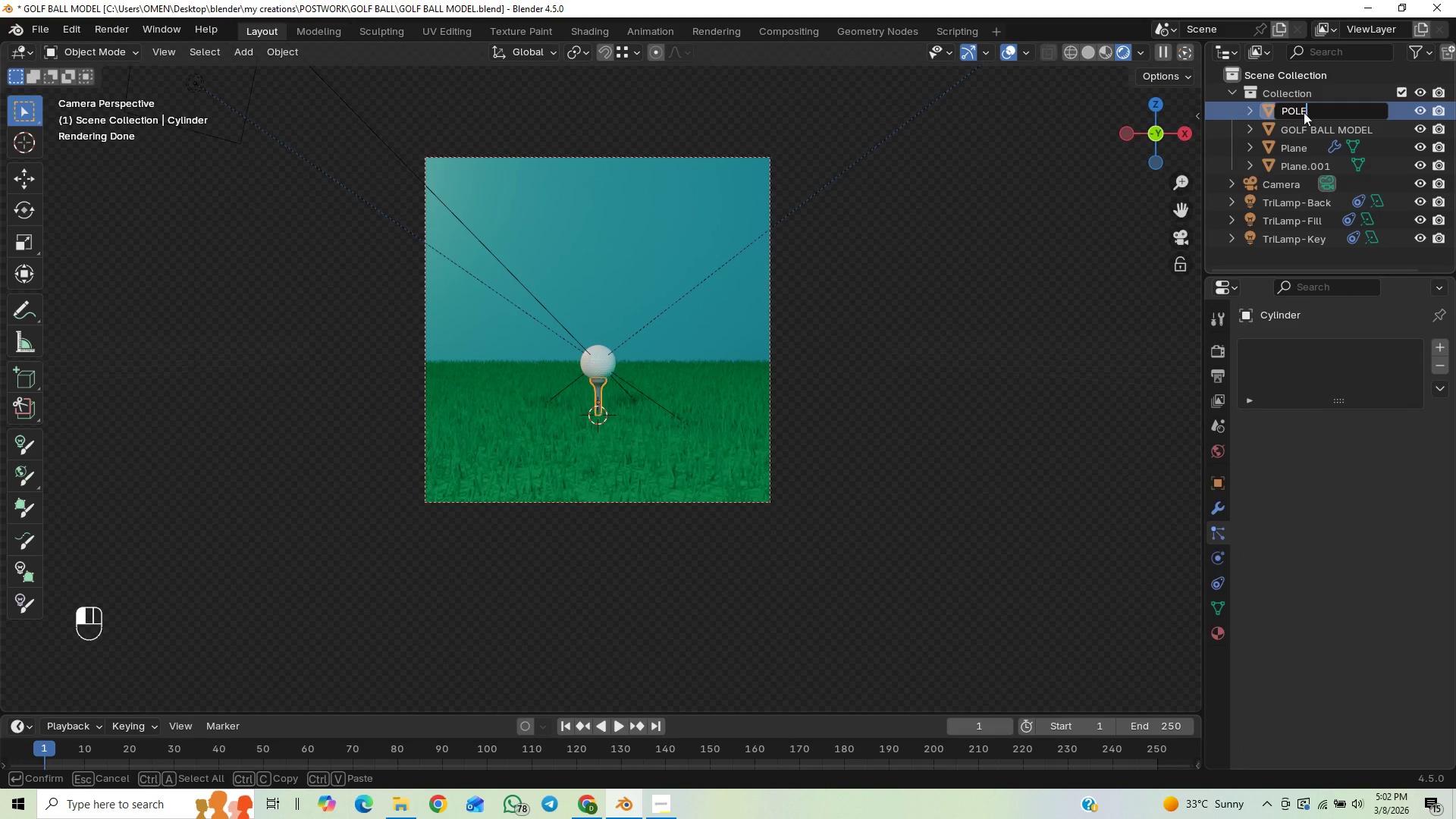 
key(Enter)
 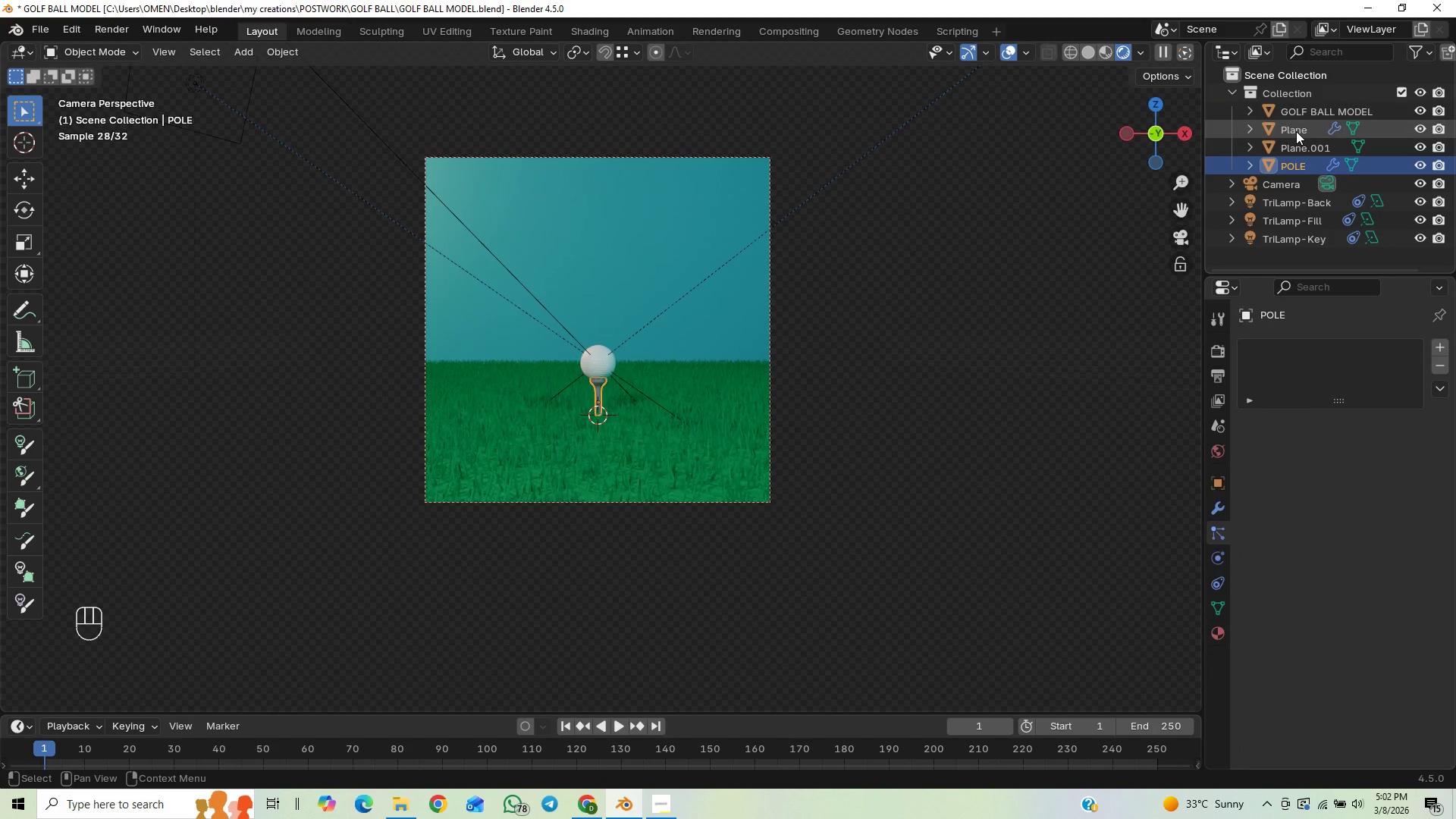 
double_click([1296, 131])
 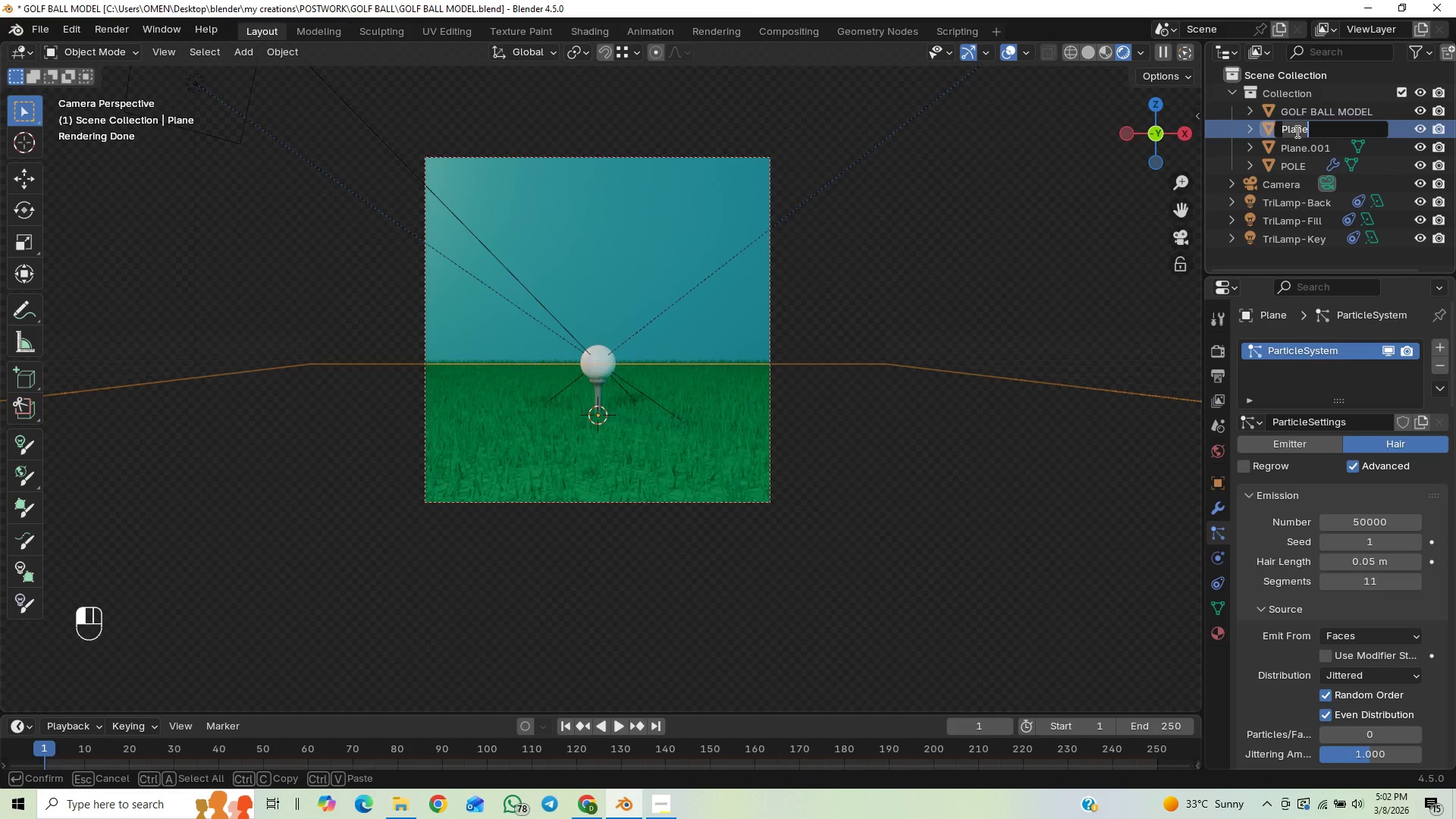 
type(grass)
 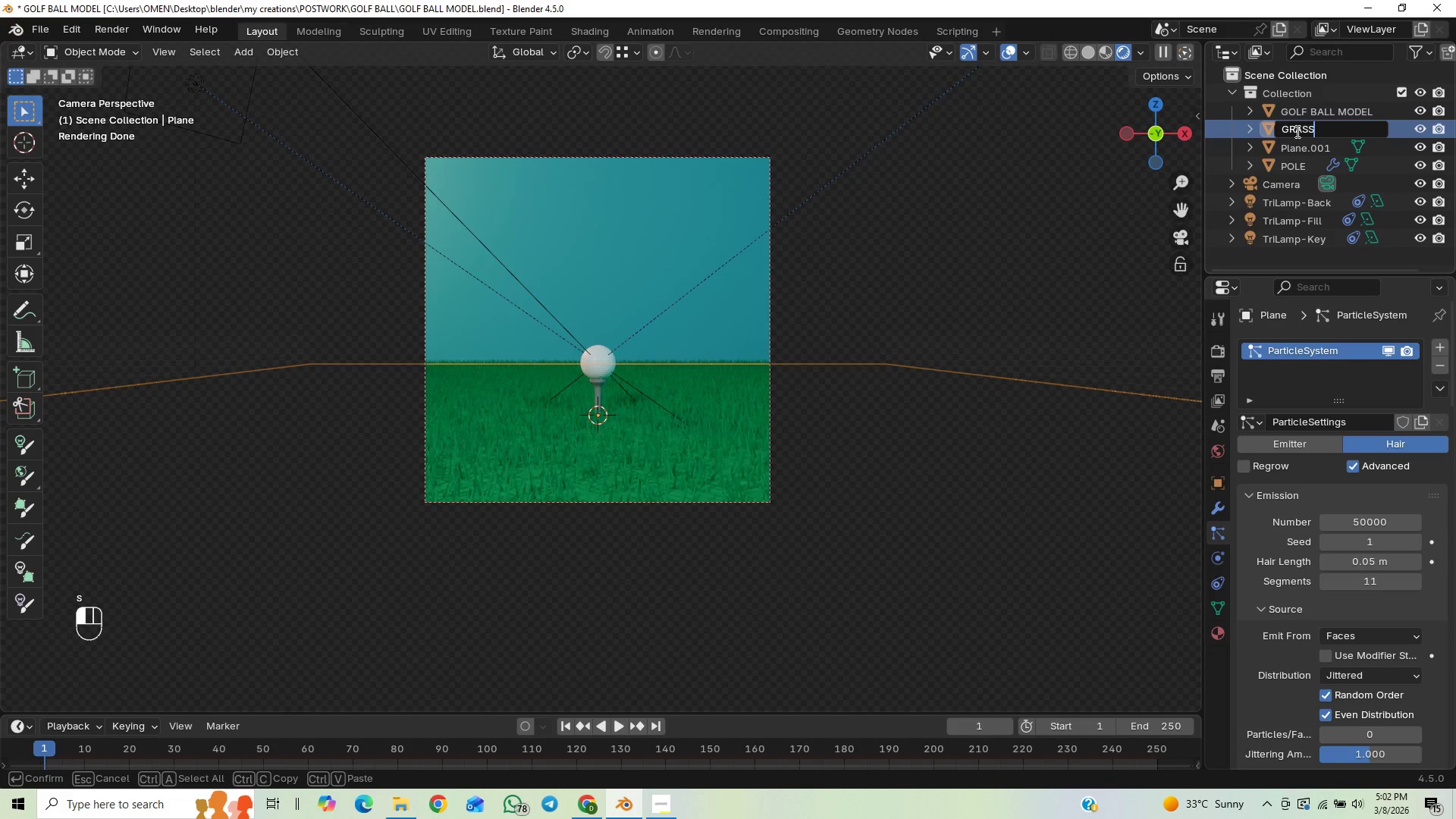 
key(Enter)
 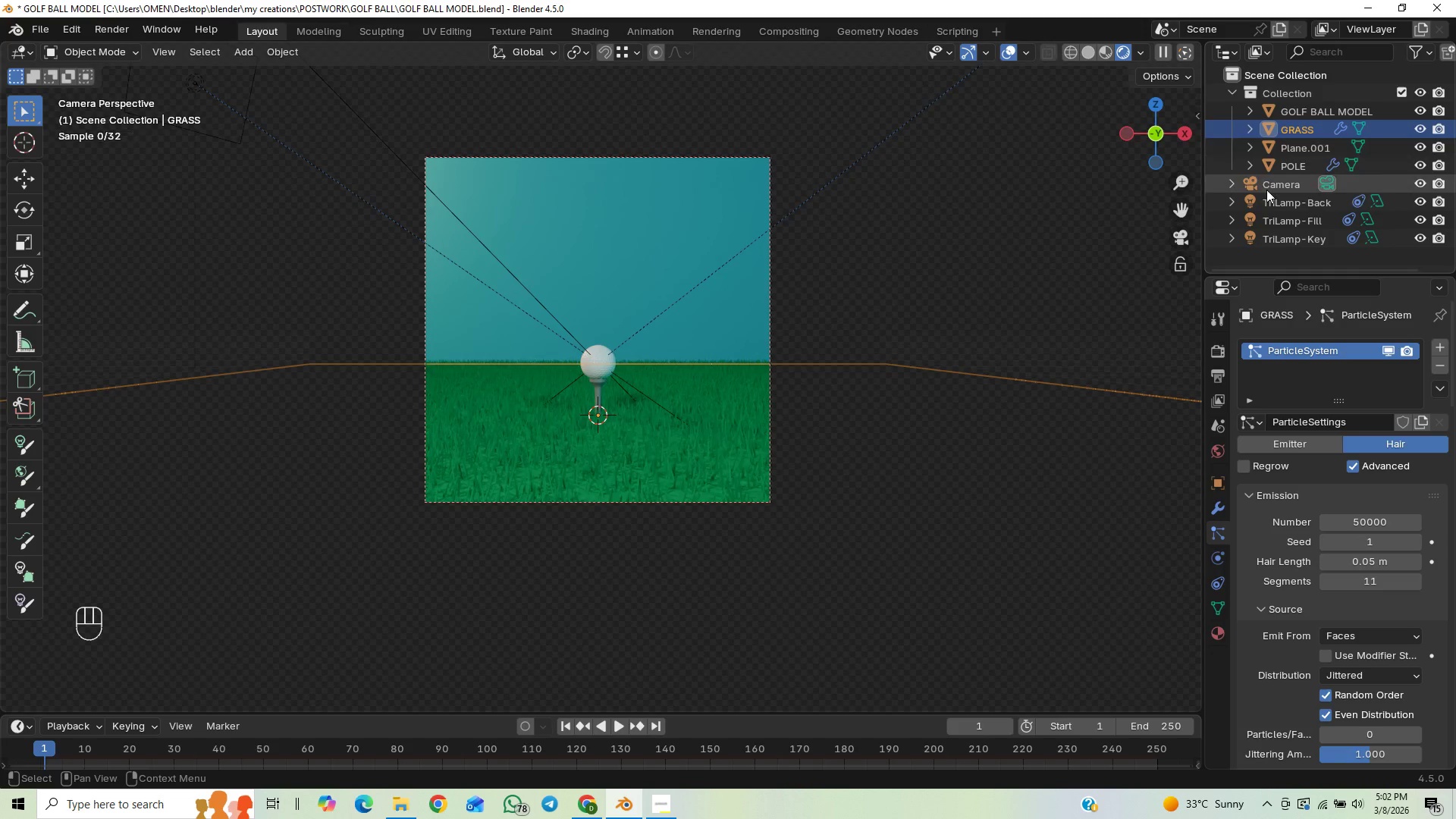 
key(Control+S)
 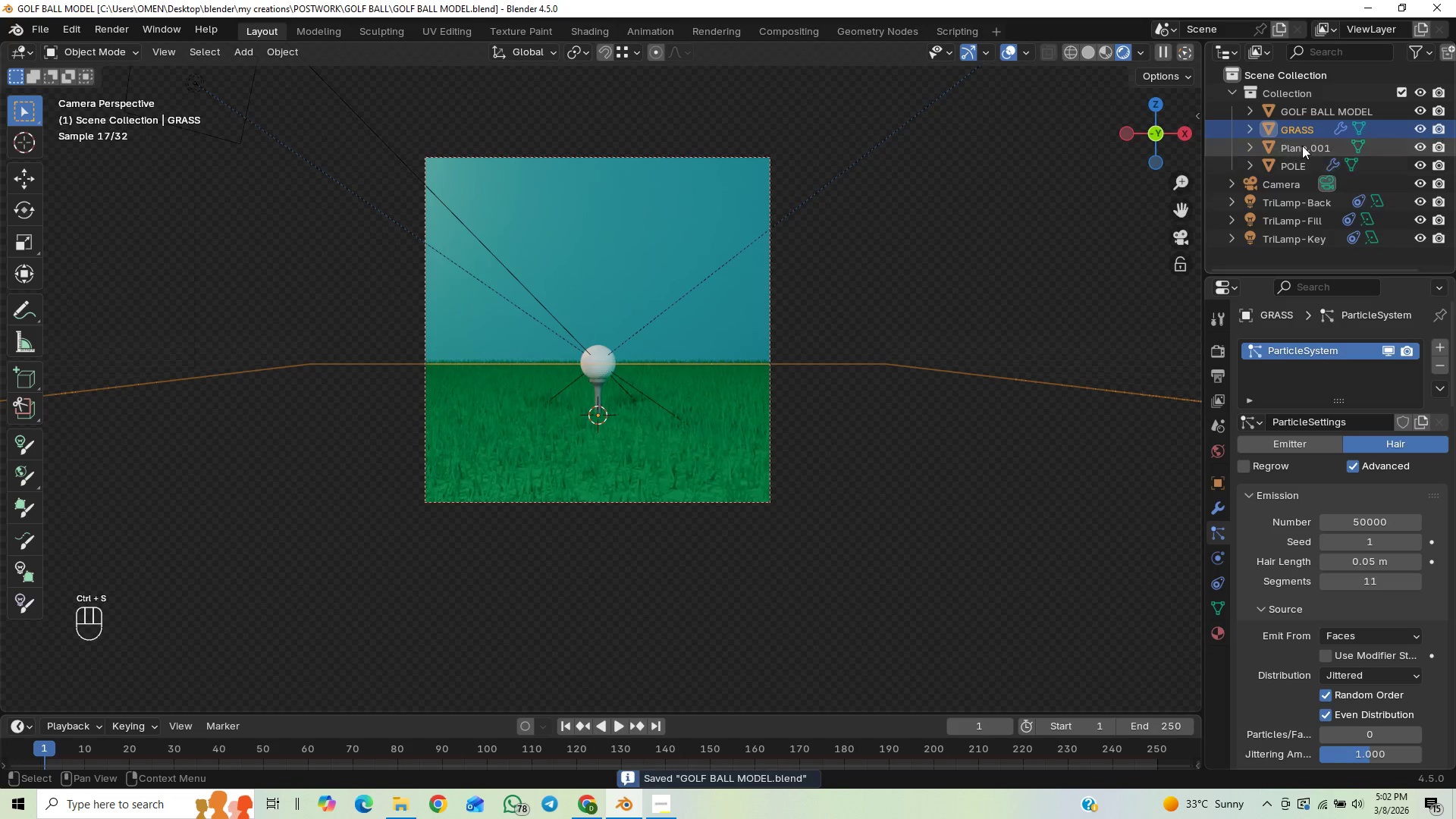 
left_click([1302, 146])
 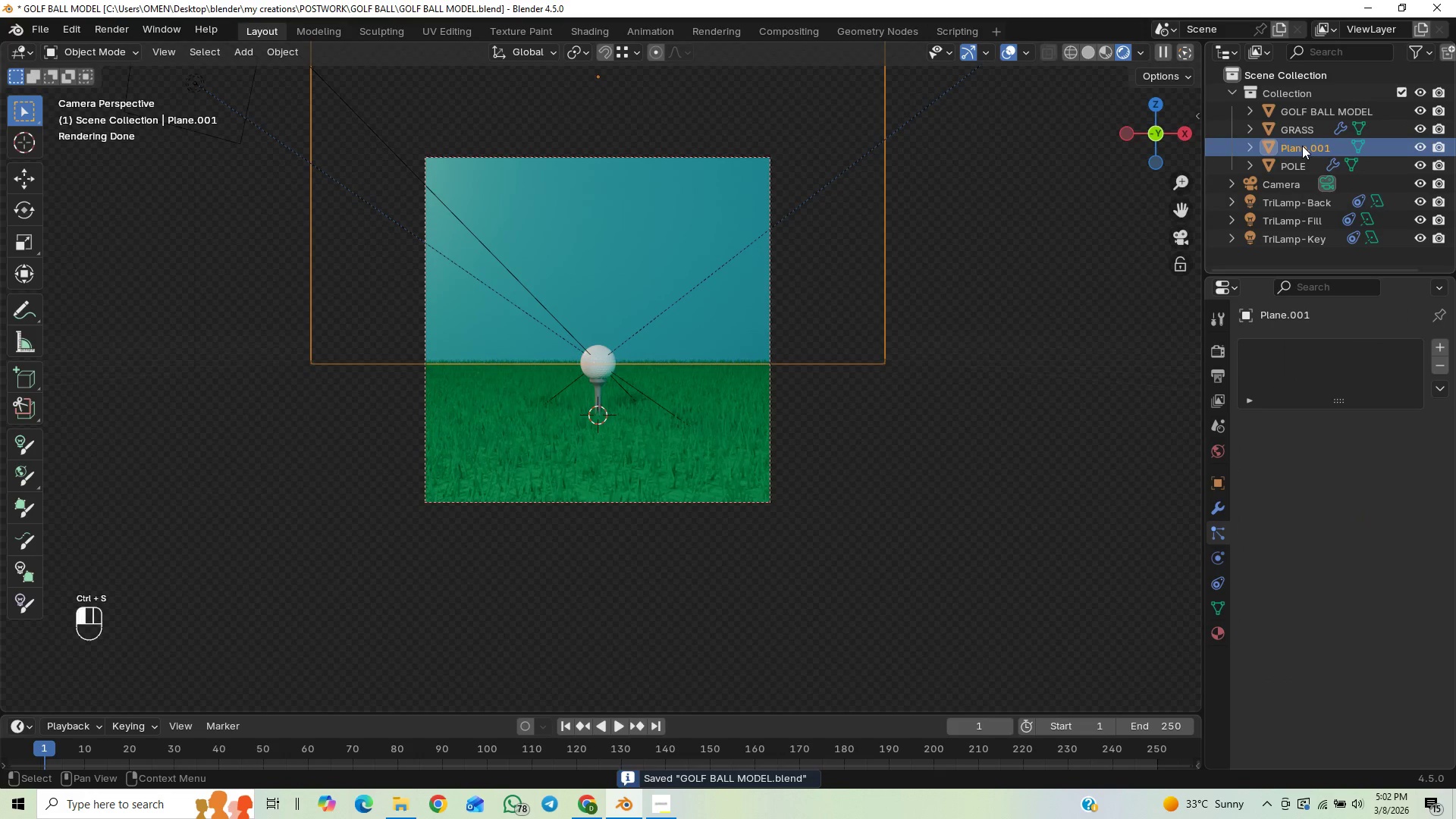 
double_click([1302, 146])
 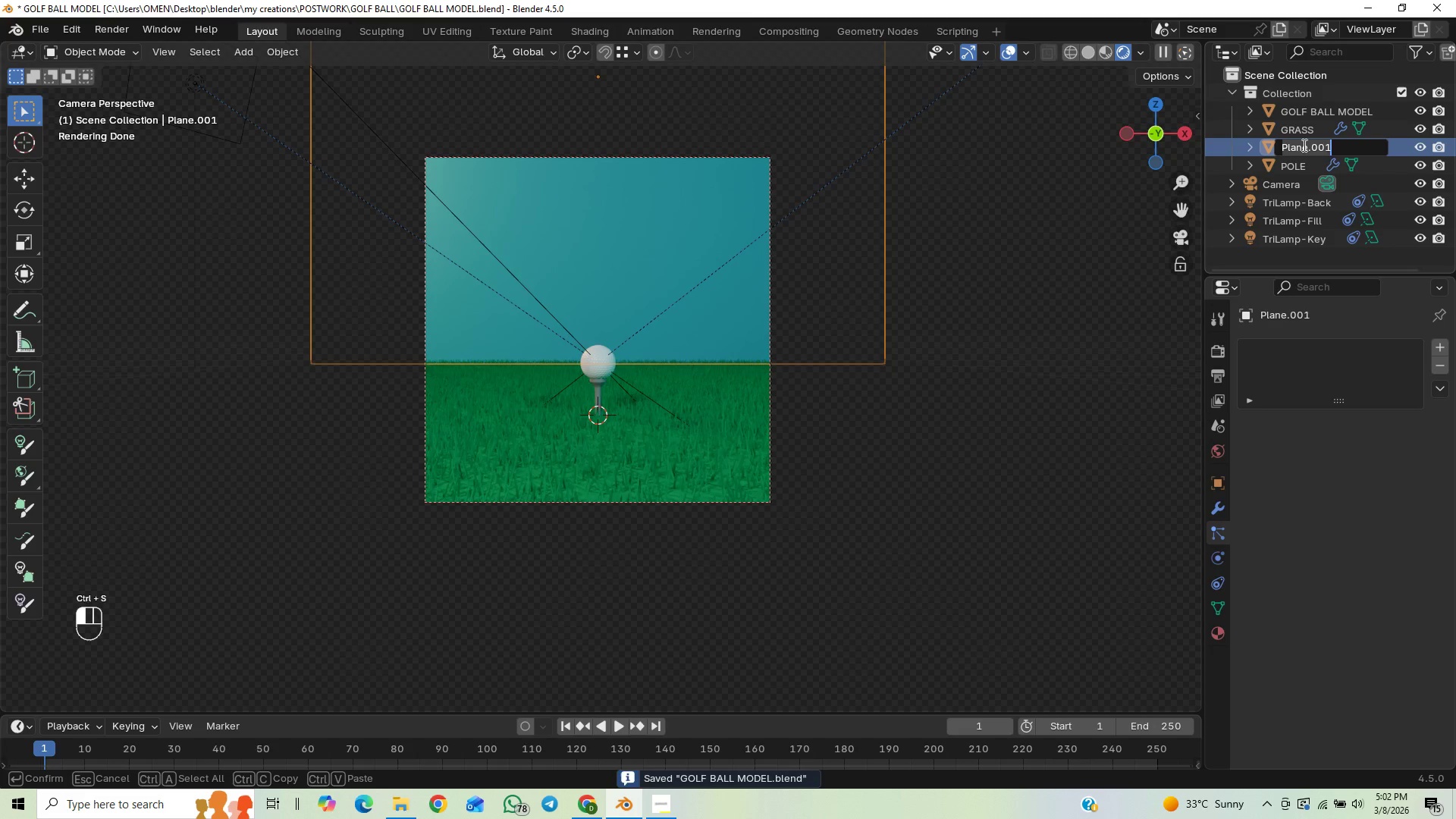 
type(backdrop)
 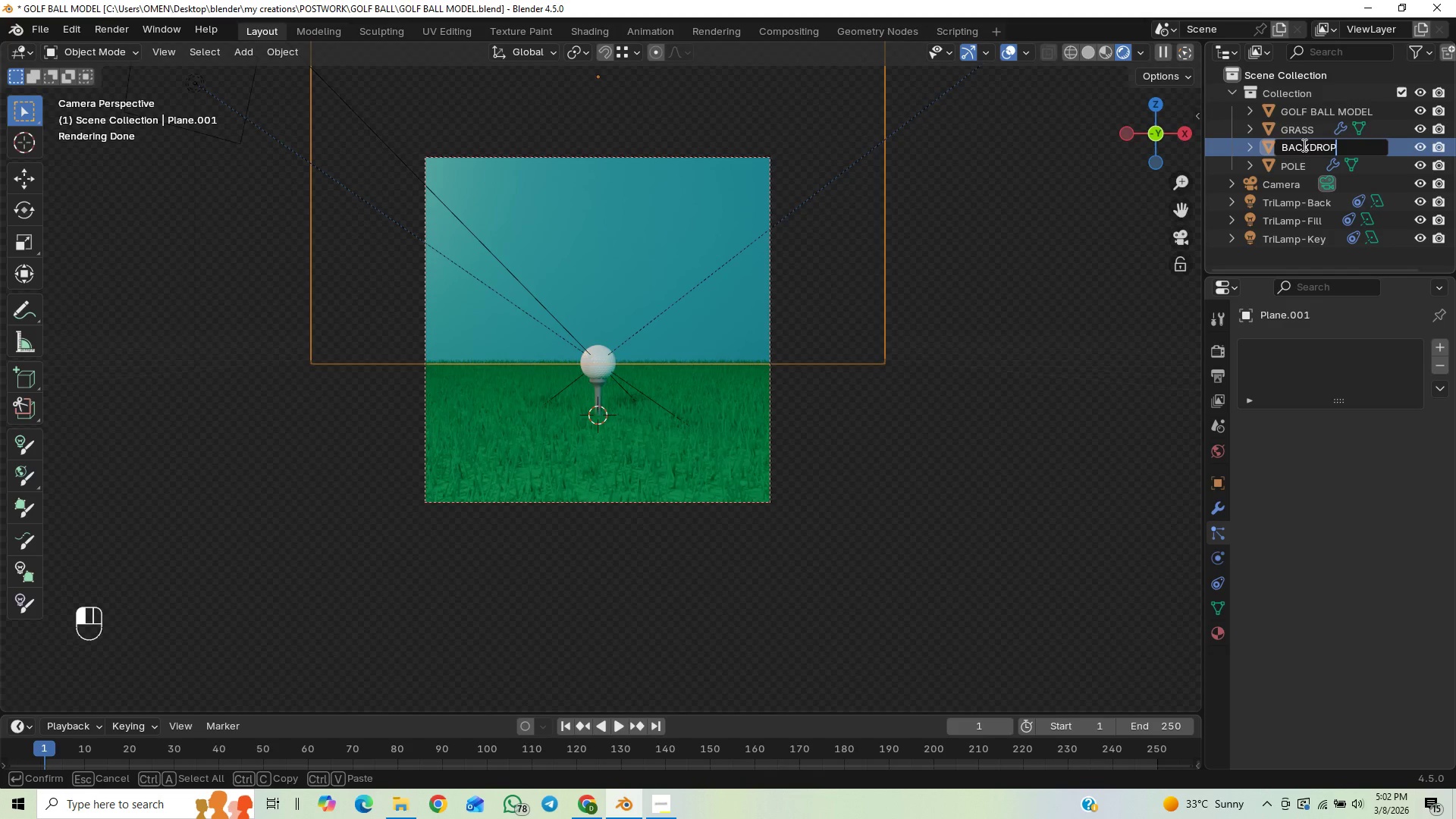 
key(Enter)
 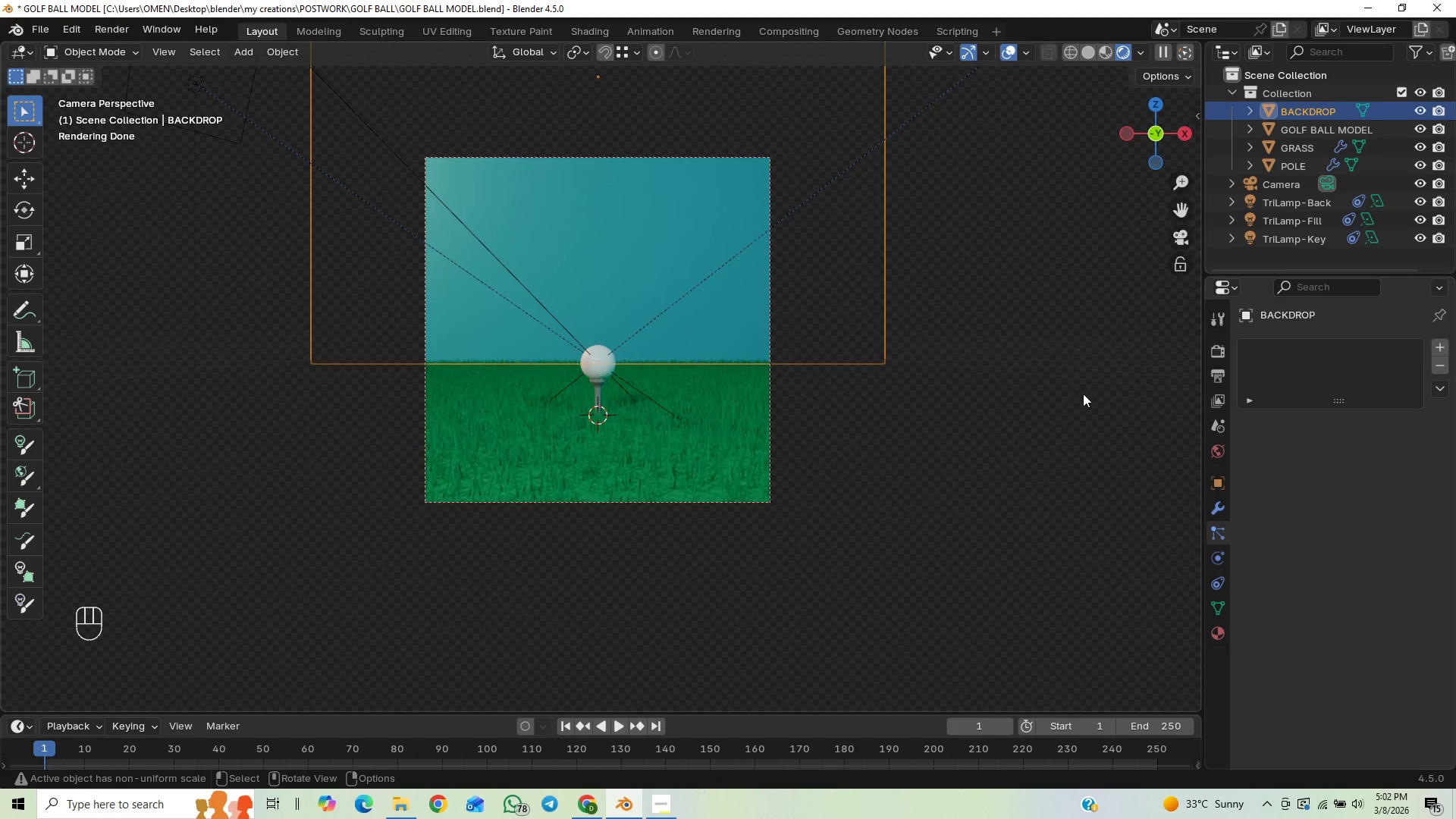 
left_click([1214, 635])
 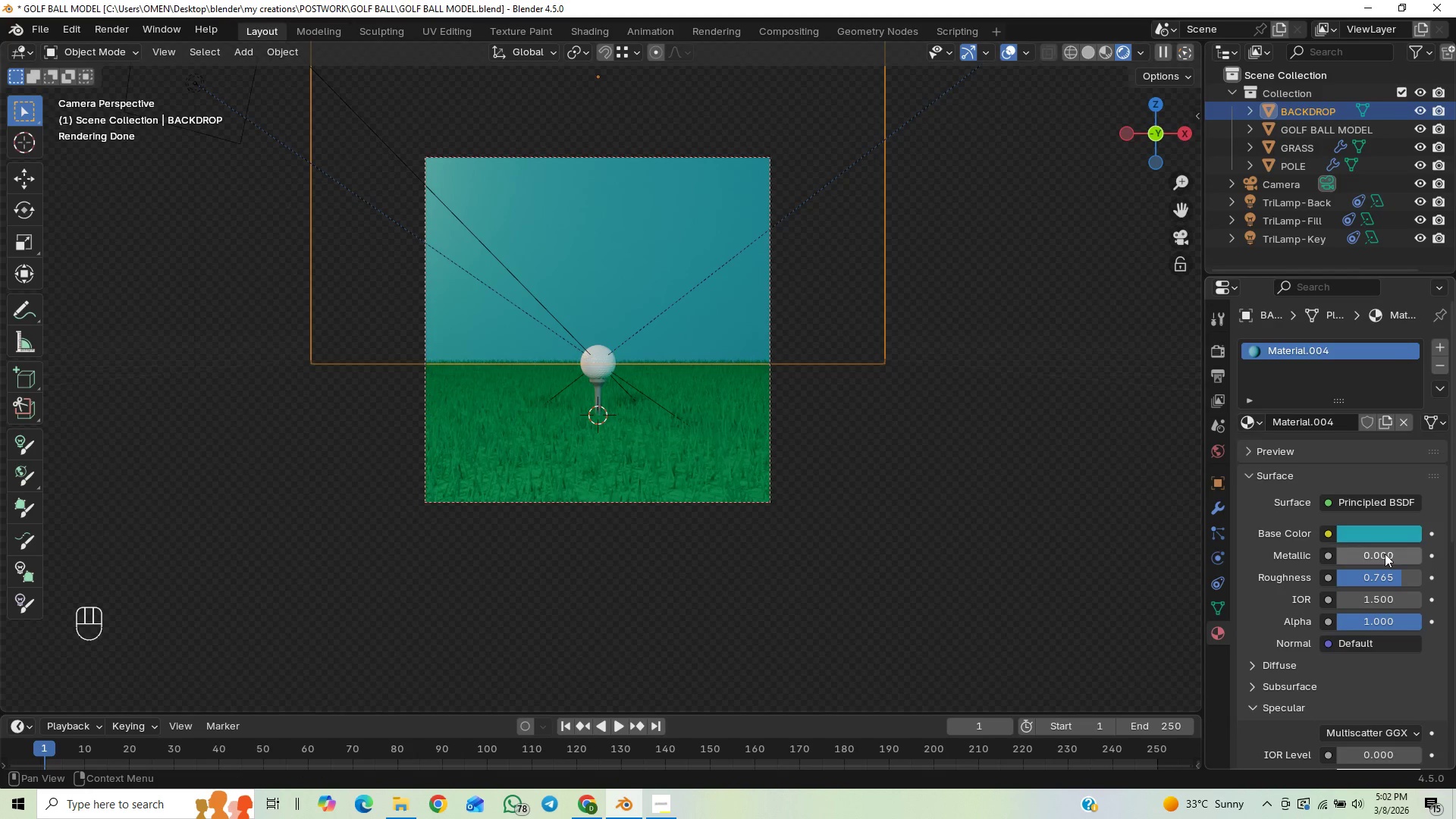 
left_click([1384, 540])
 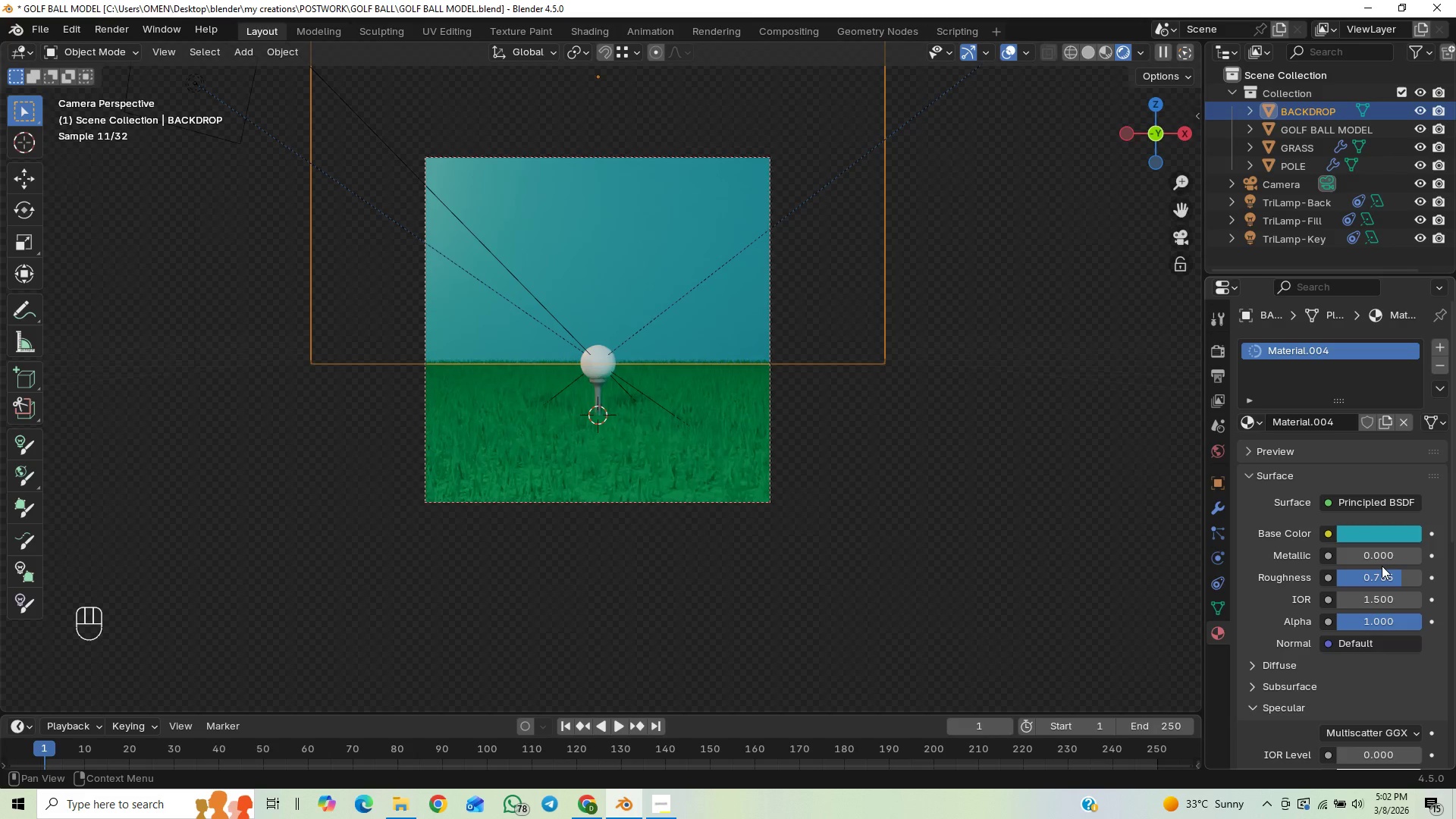 
left_click_drag(start_coordinate=[1362, 560], to_coordinate=[219, 563])
 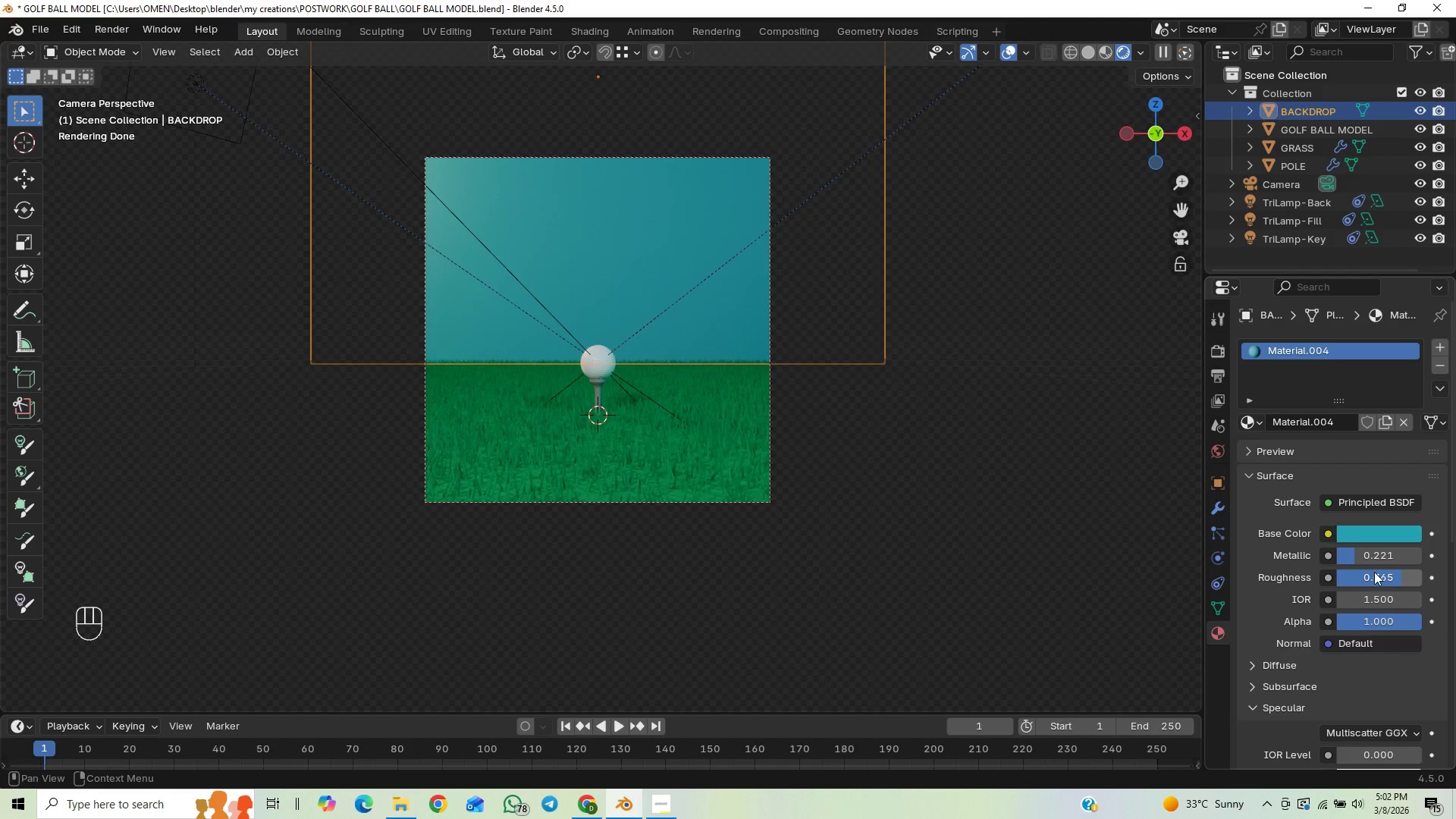 
left_click_drag(start_coordinate=[1372, 576], to_coordinate=[184, 592])
 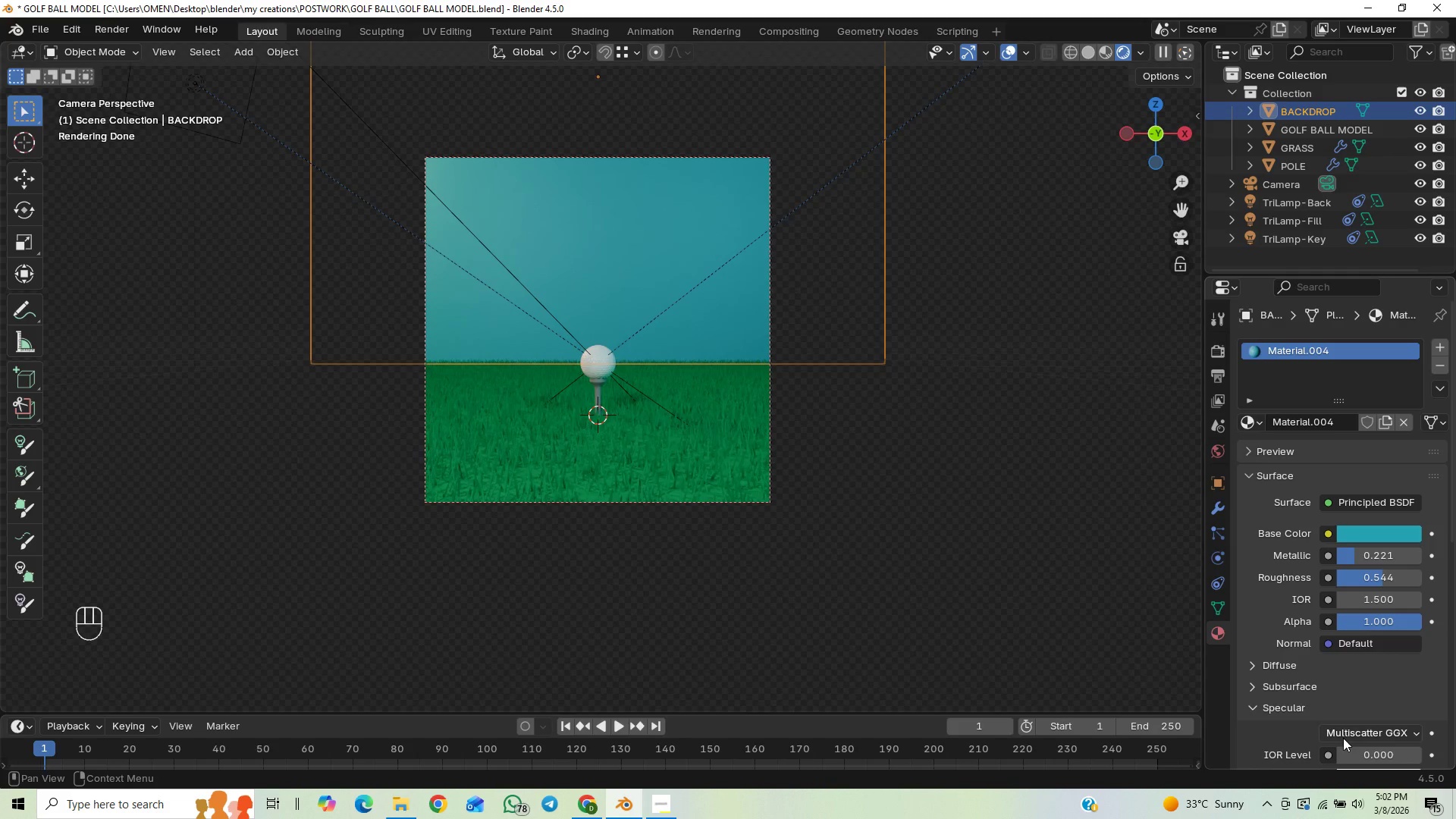 
left_click_drag(start_coordinate=[1355, 758], to_coordinate=[221, 275])
 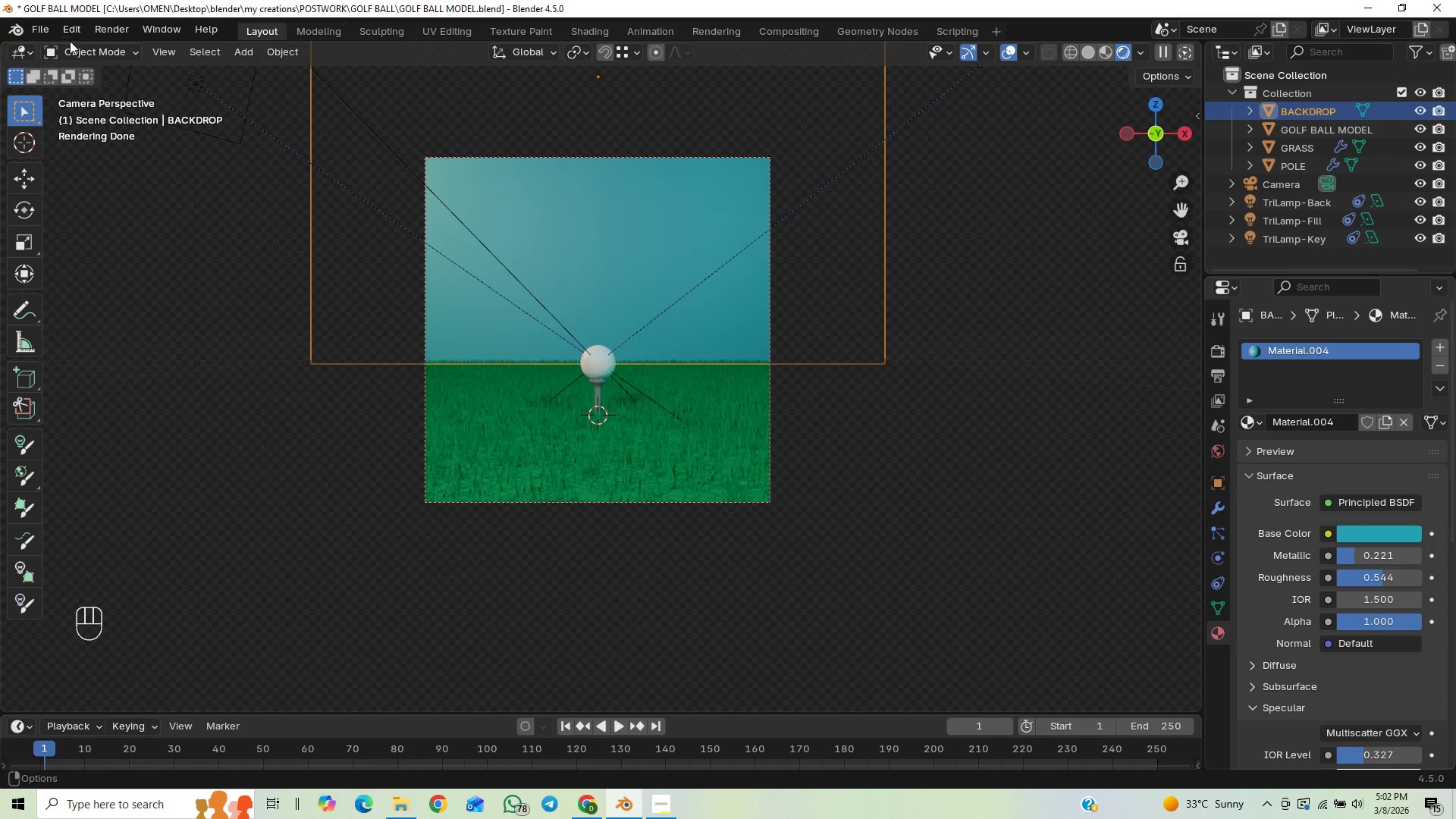 
wait(6.47)
 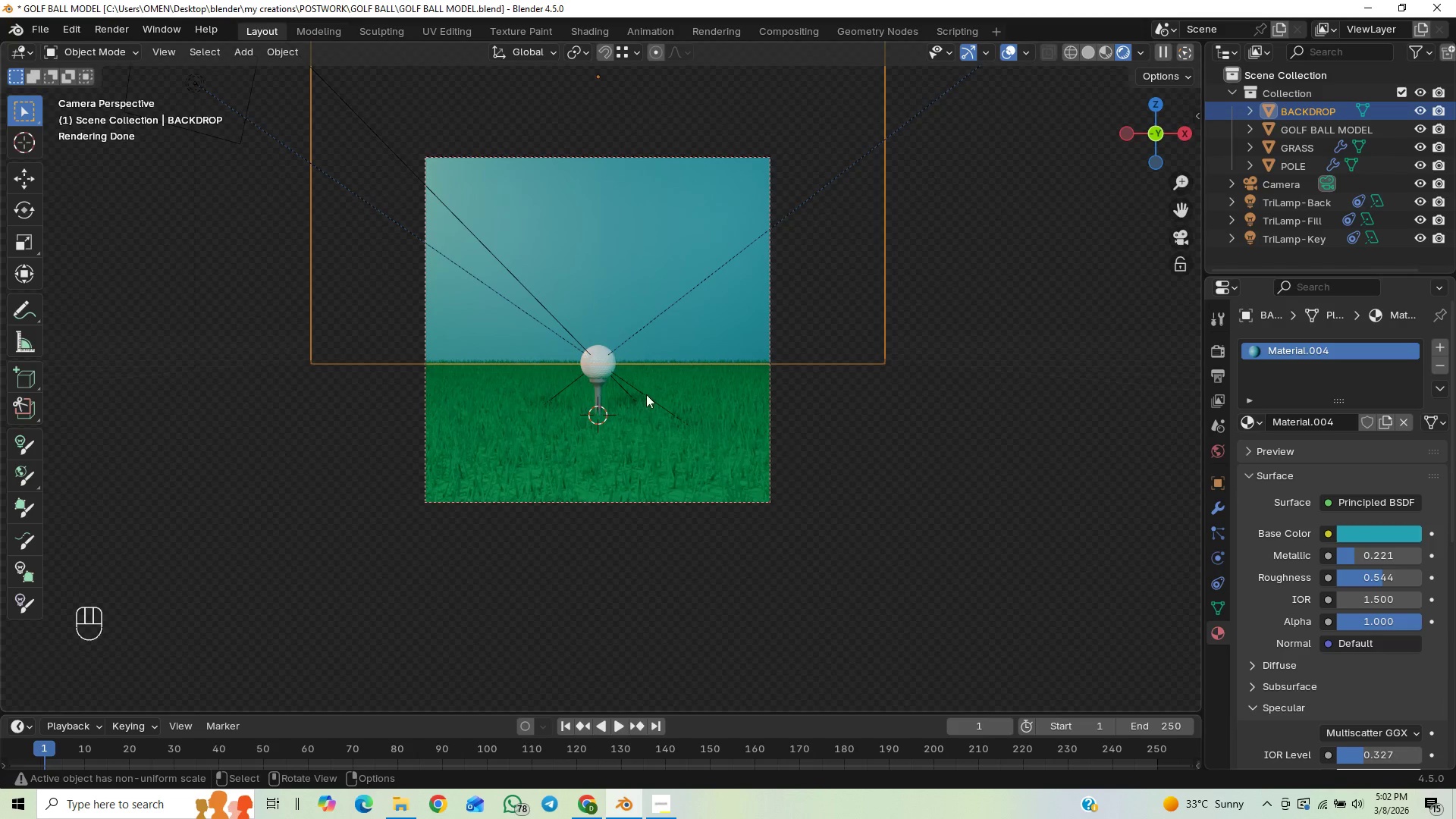 
scroll: coordinate [708, 415], scroll_direction: up, amount: 1.0
 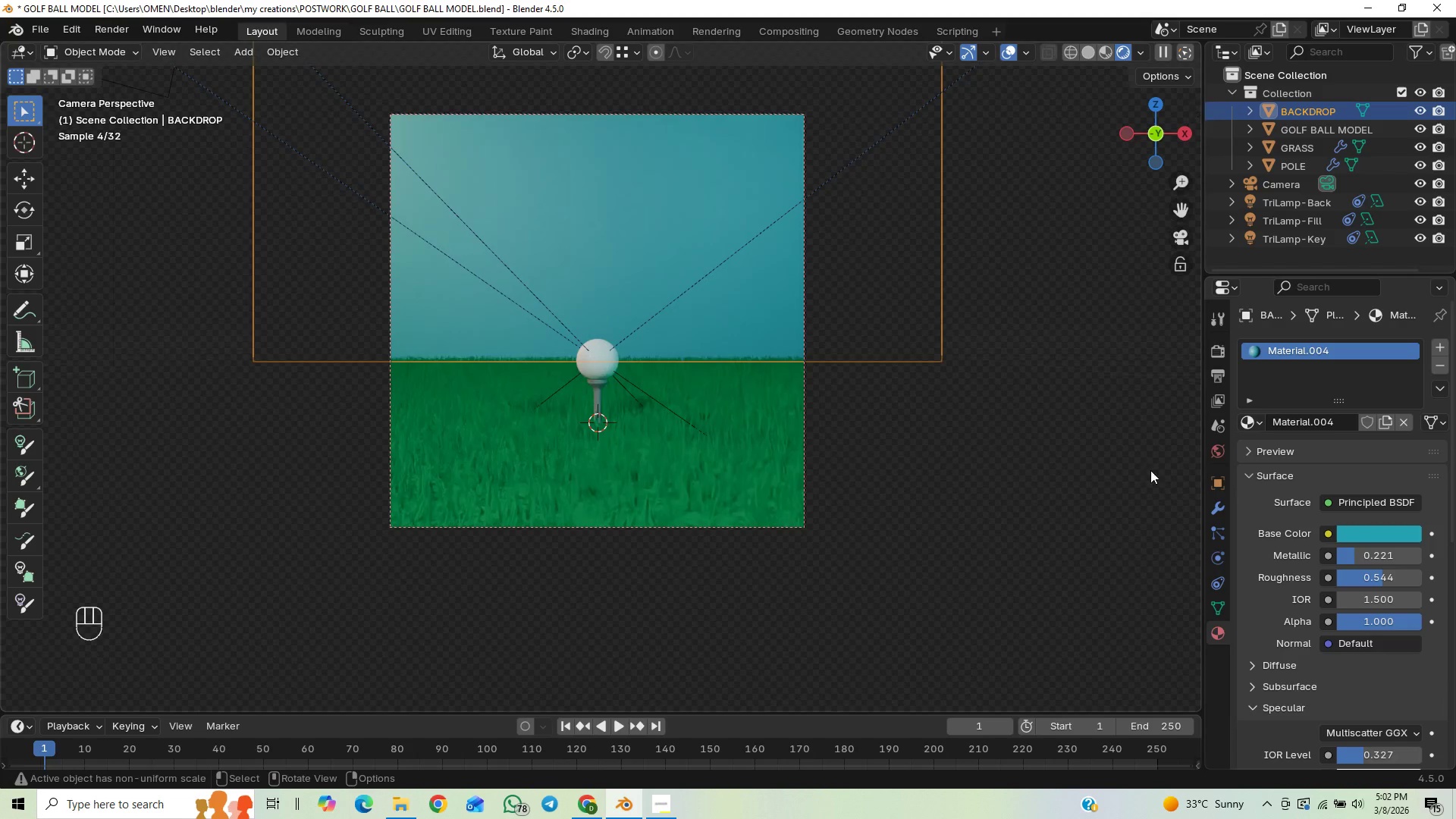 
left_click([1140, 466])
 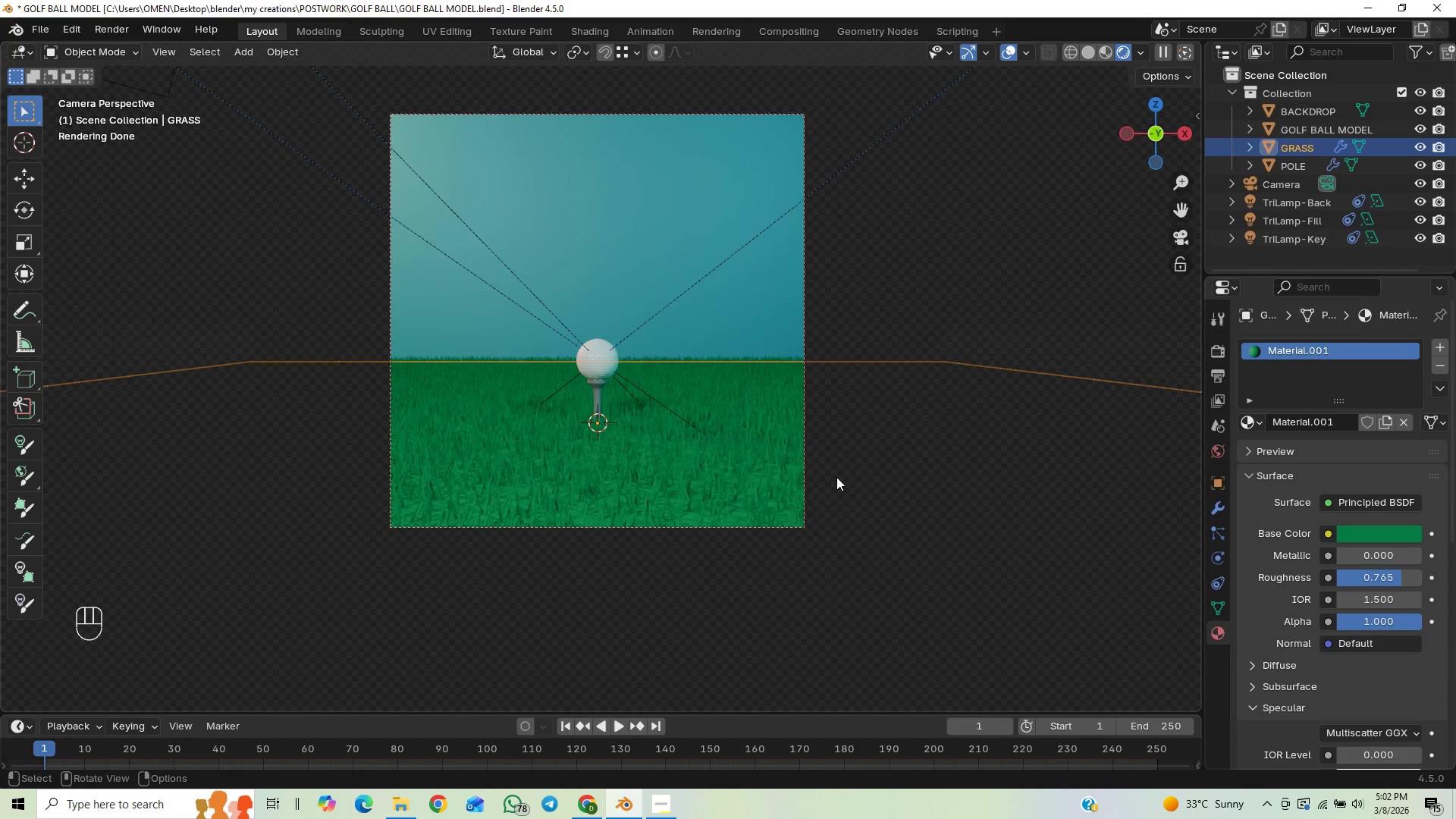 
key(Home)
 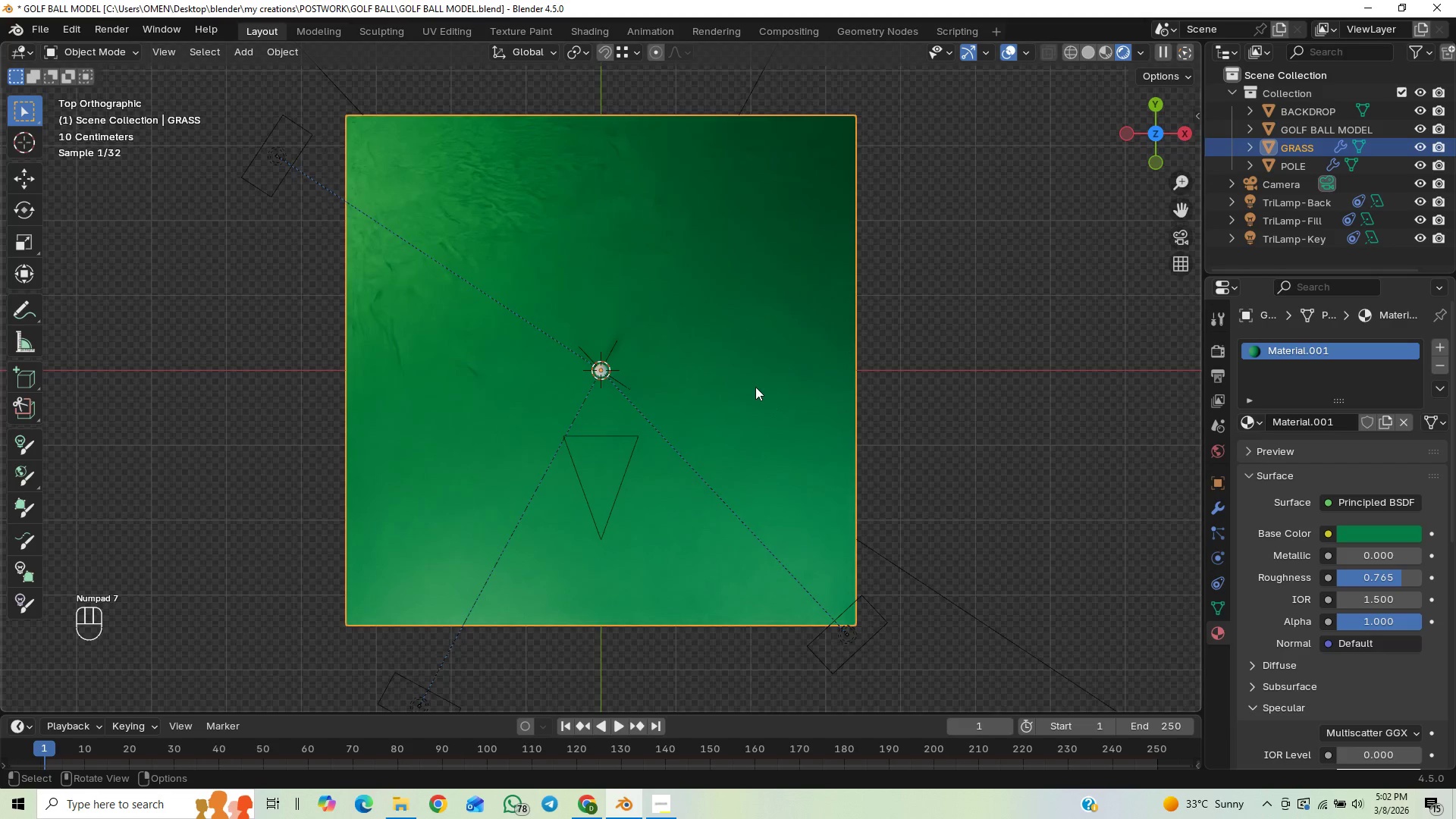 
scroll: coordinate [739, 403], scroll_direction: up, amount: 14.0
 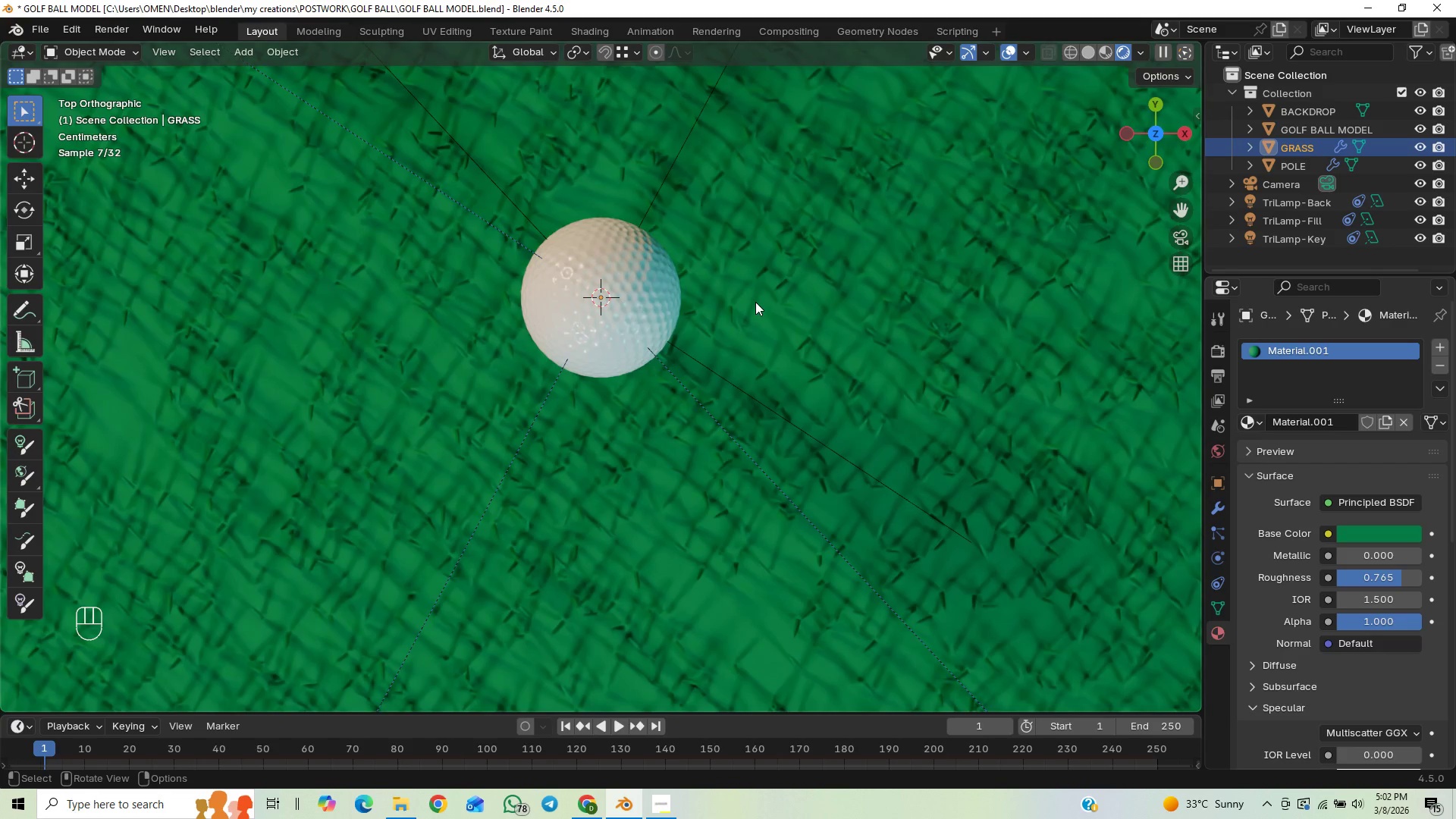 
wait(5.12)
 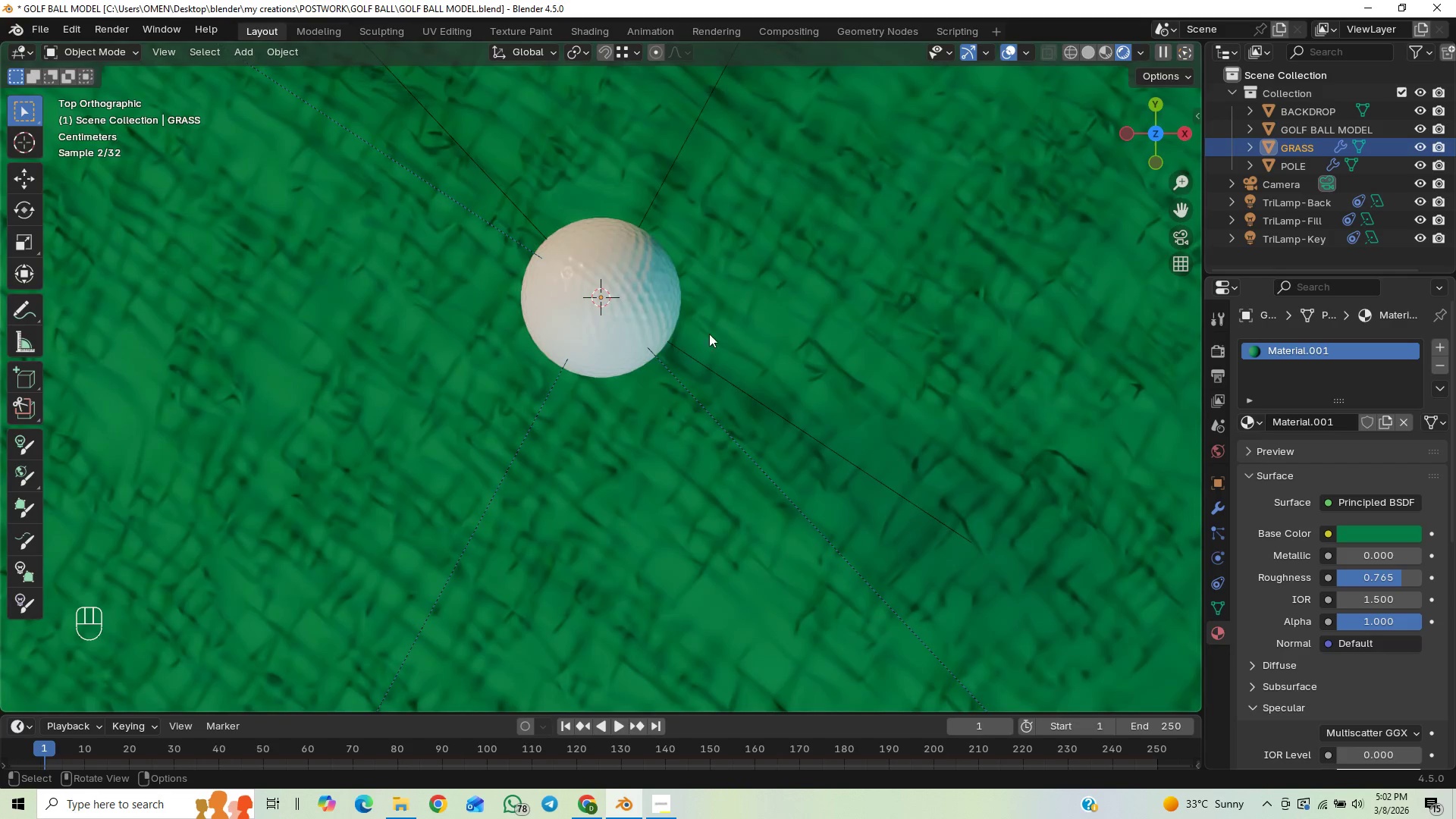 
scroll: coordinate [739, 311], scroll_direction: down, amount: 15.0
 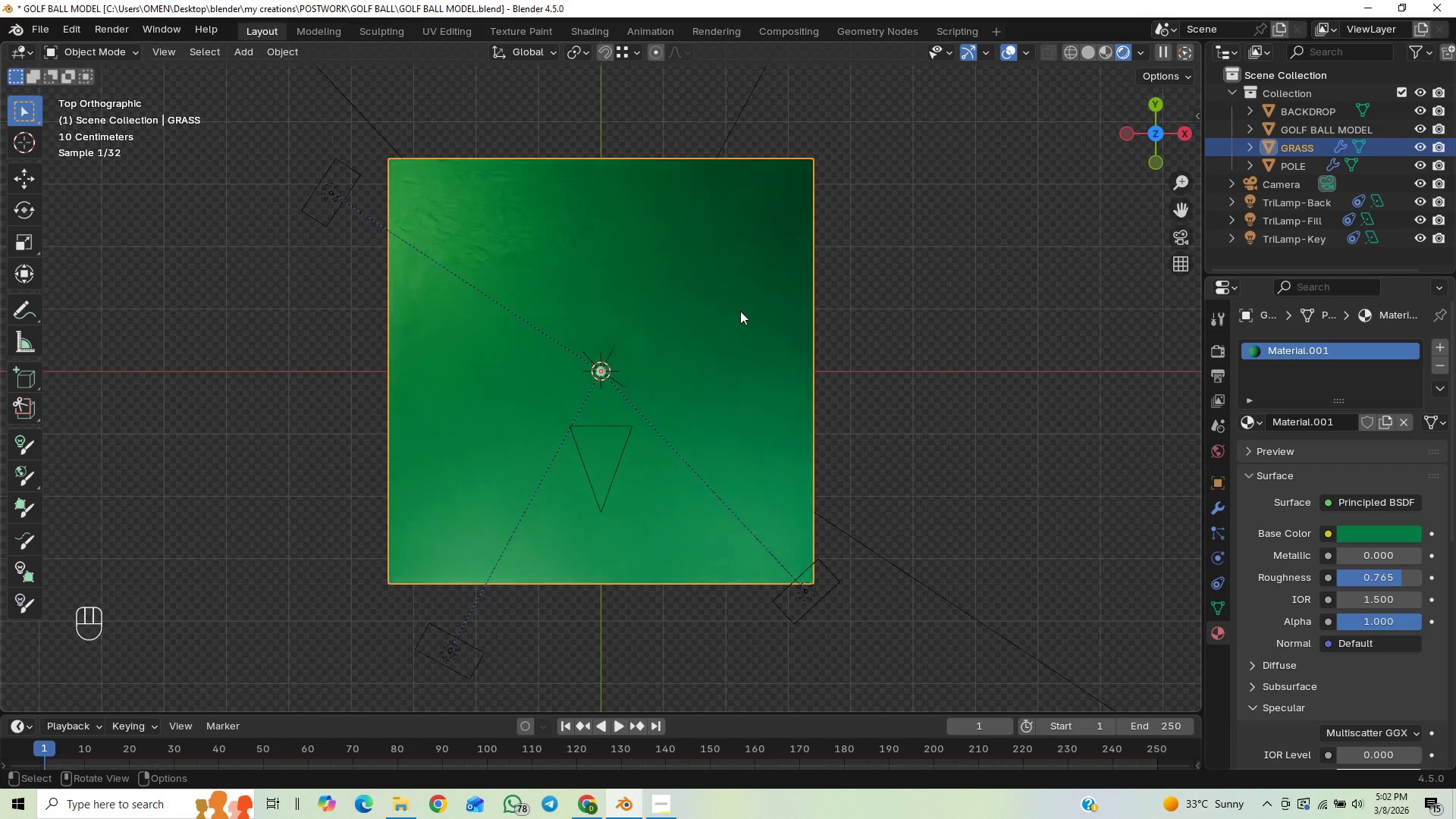 
scroll: coordinate [716, 300], scroll_direction: up, amount: 13.0
 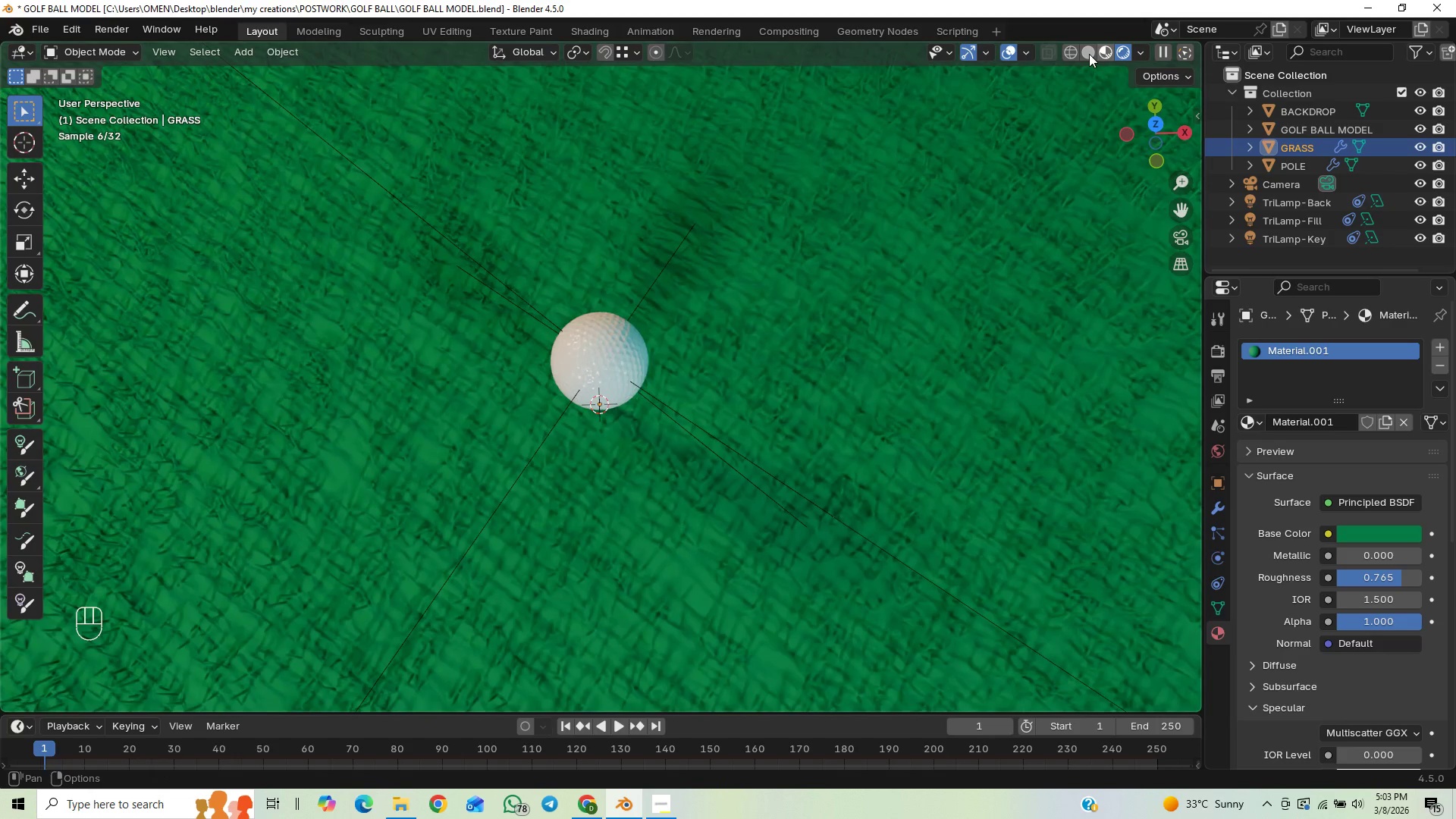 
wait(6.34)
 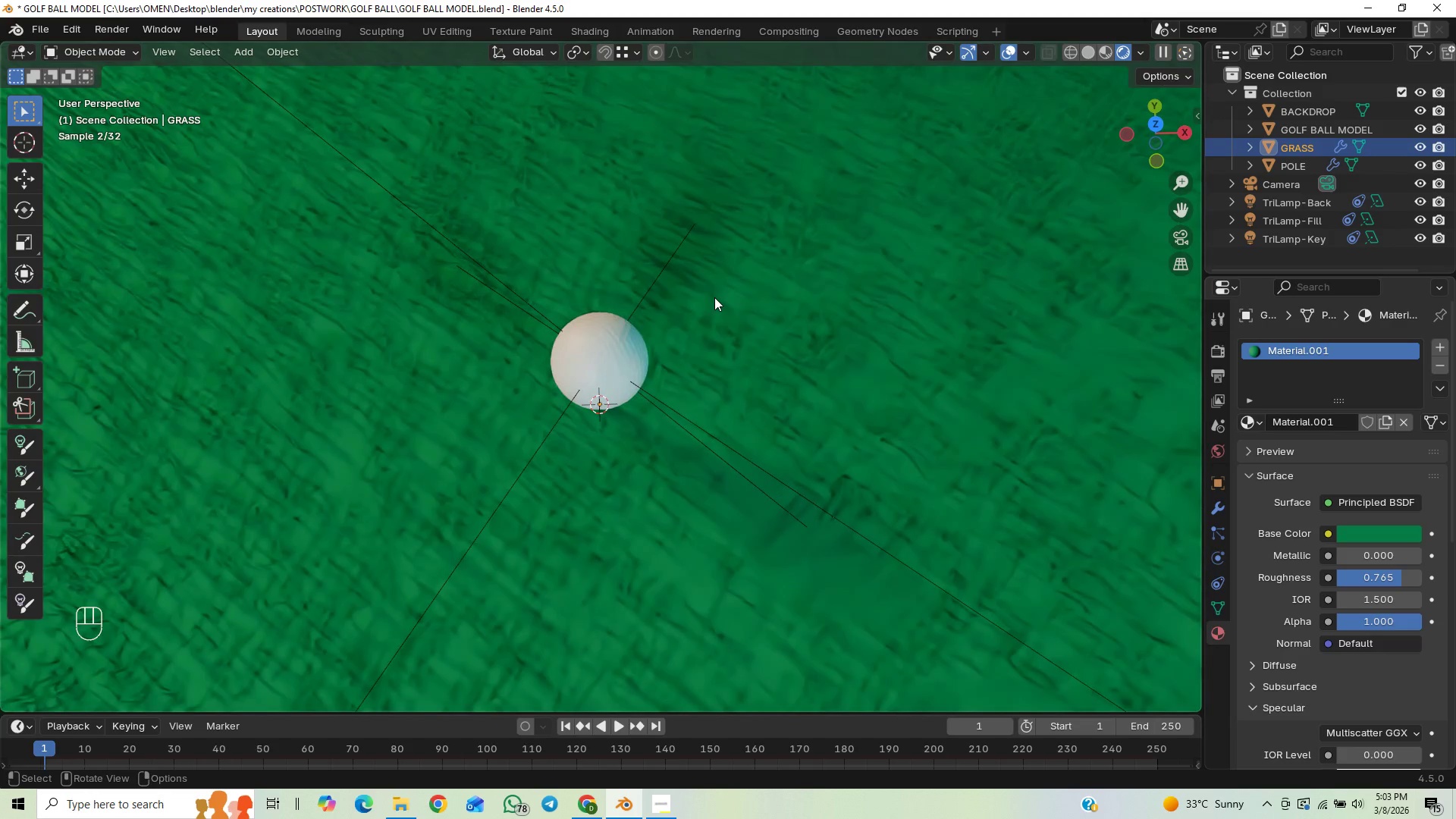 
left_click([1089, 54])
 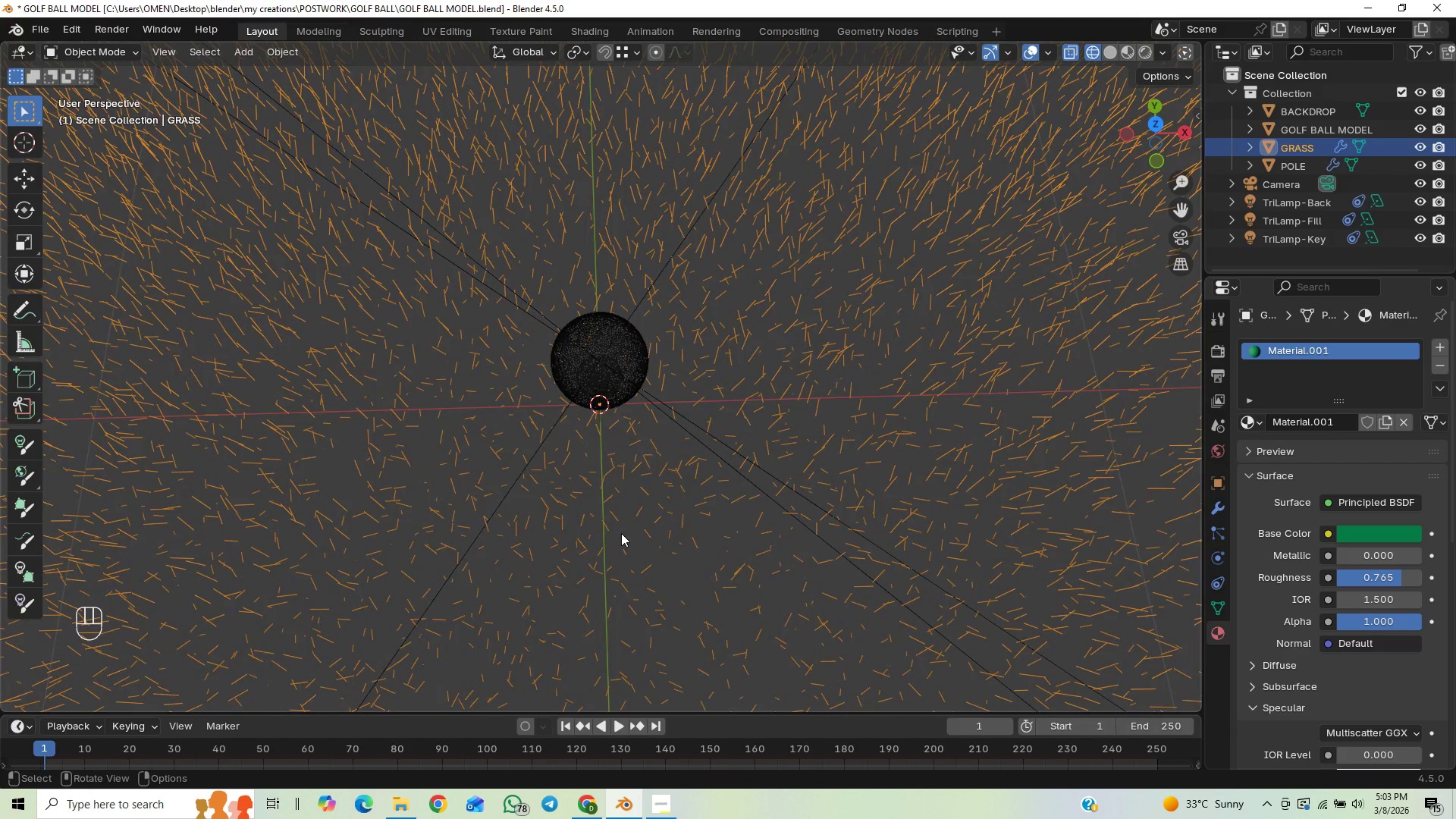 
scroll: coordinate [751, 540], scroll_direction: down, amount: 12.0
 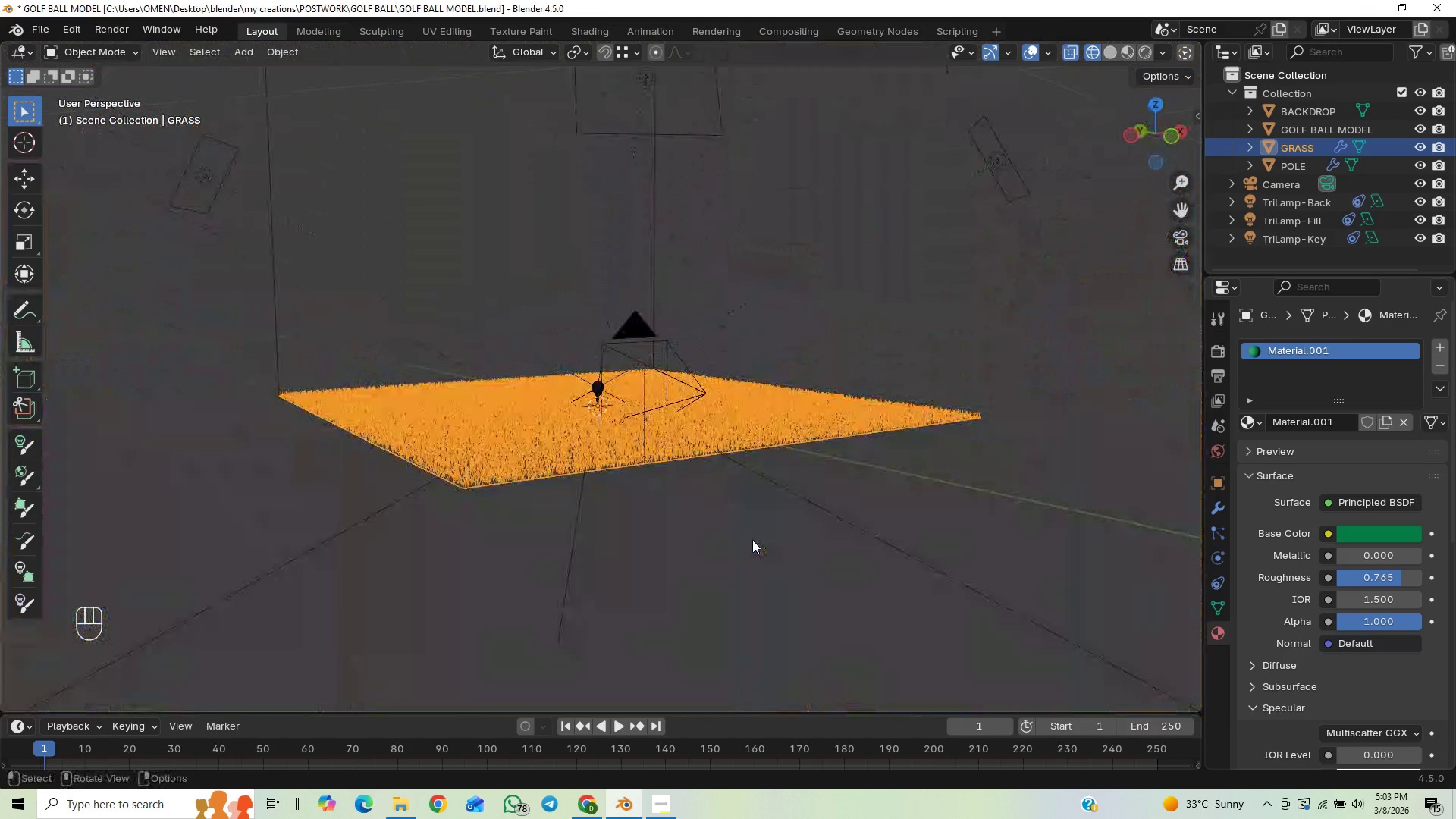 
scroll: coordinate [752, 540], scroll_direction: up, amount: 4.0
 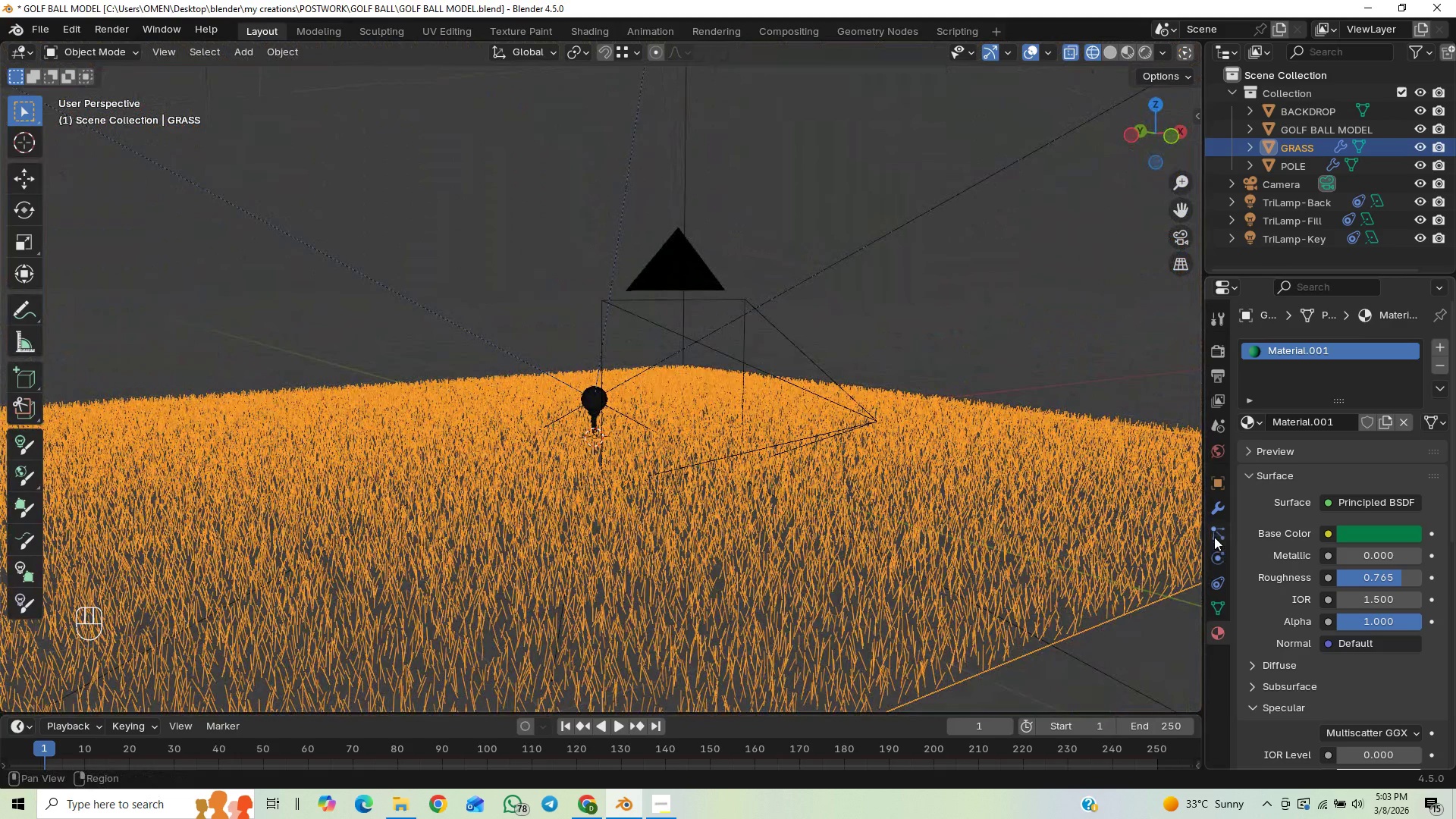 
left_click([1214, 528])
 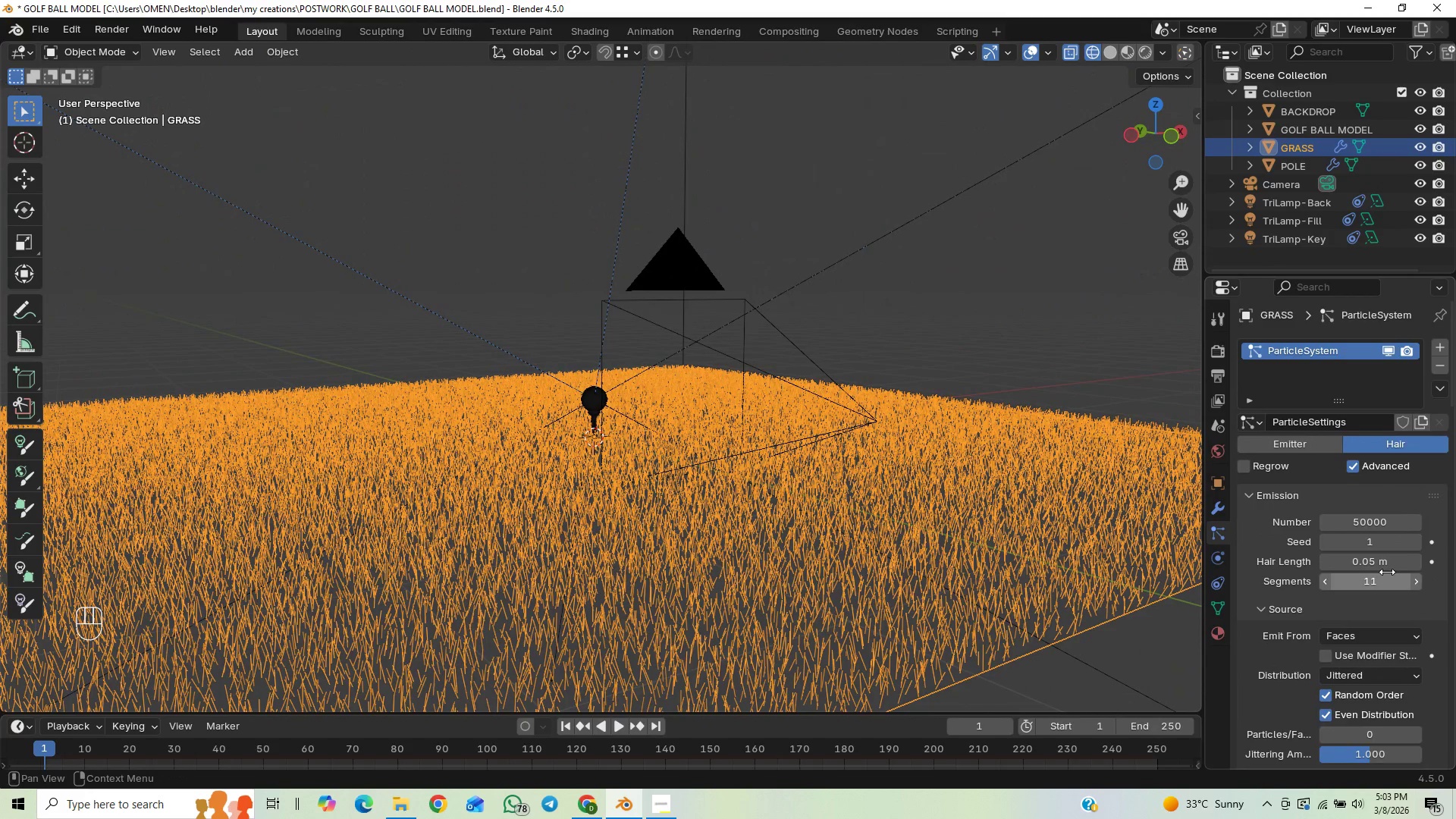 
left_click([1329, 586])
 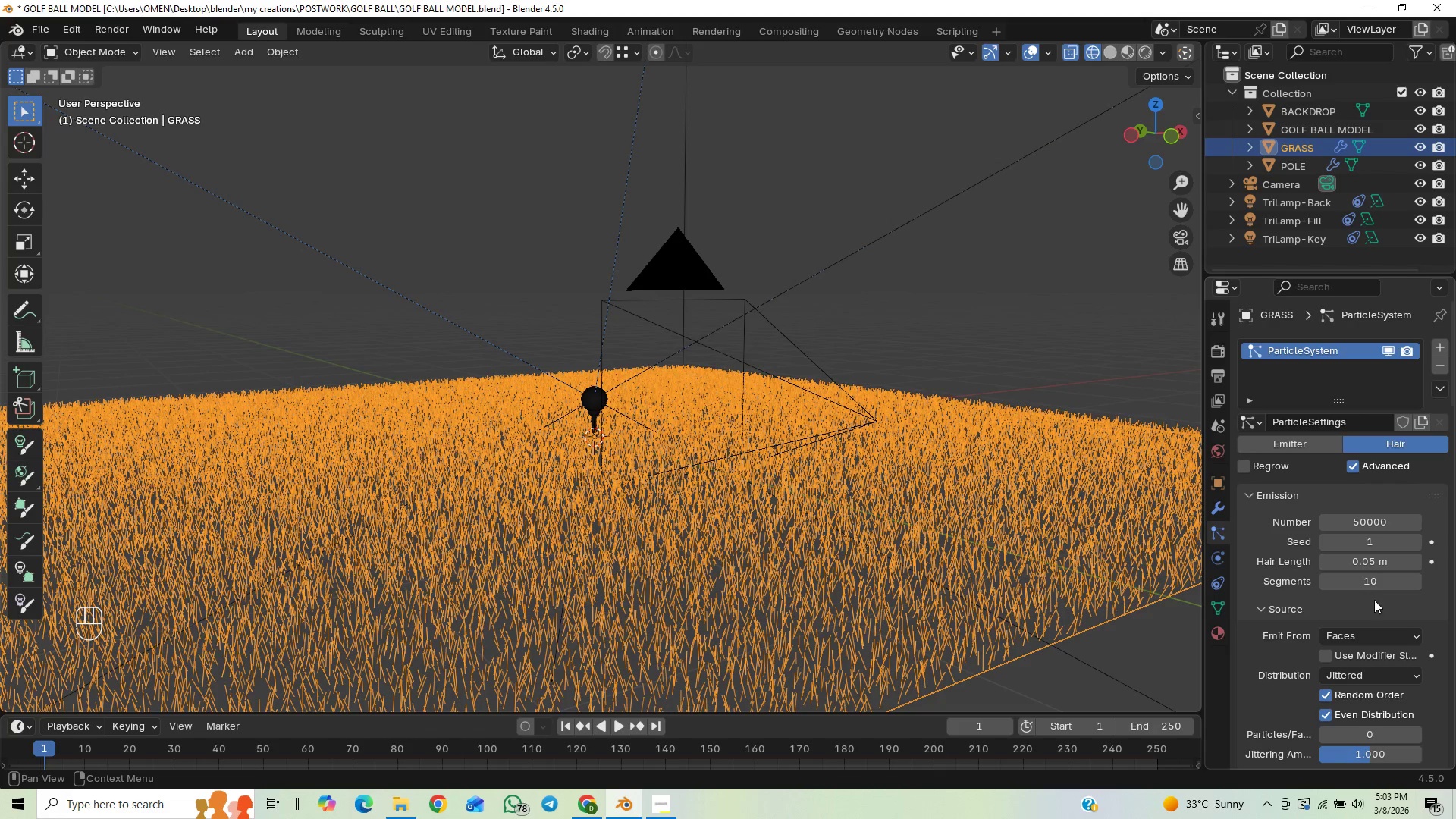 
wait(5.39)
 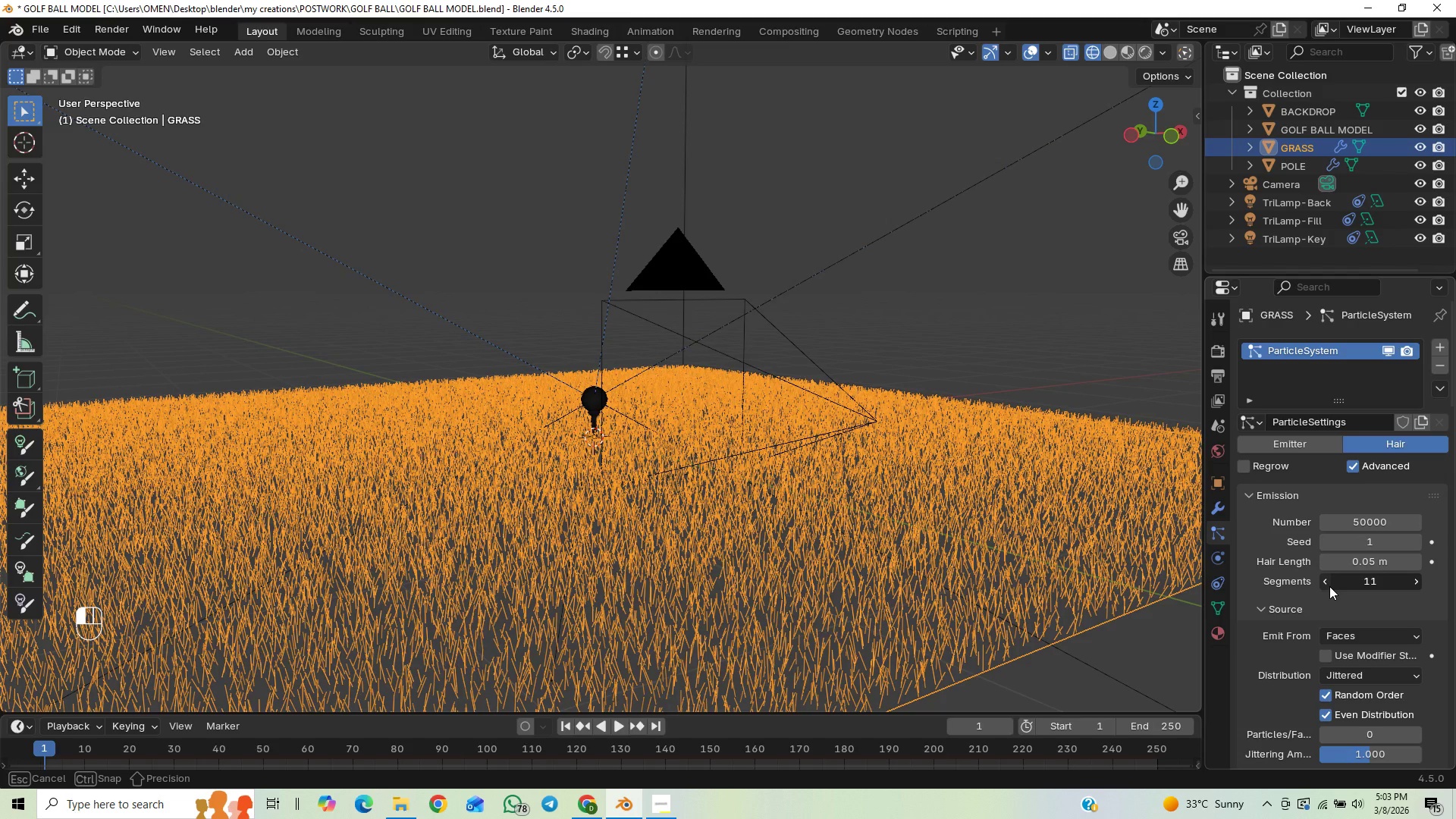 
key(Control+Z)
 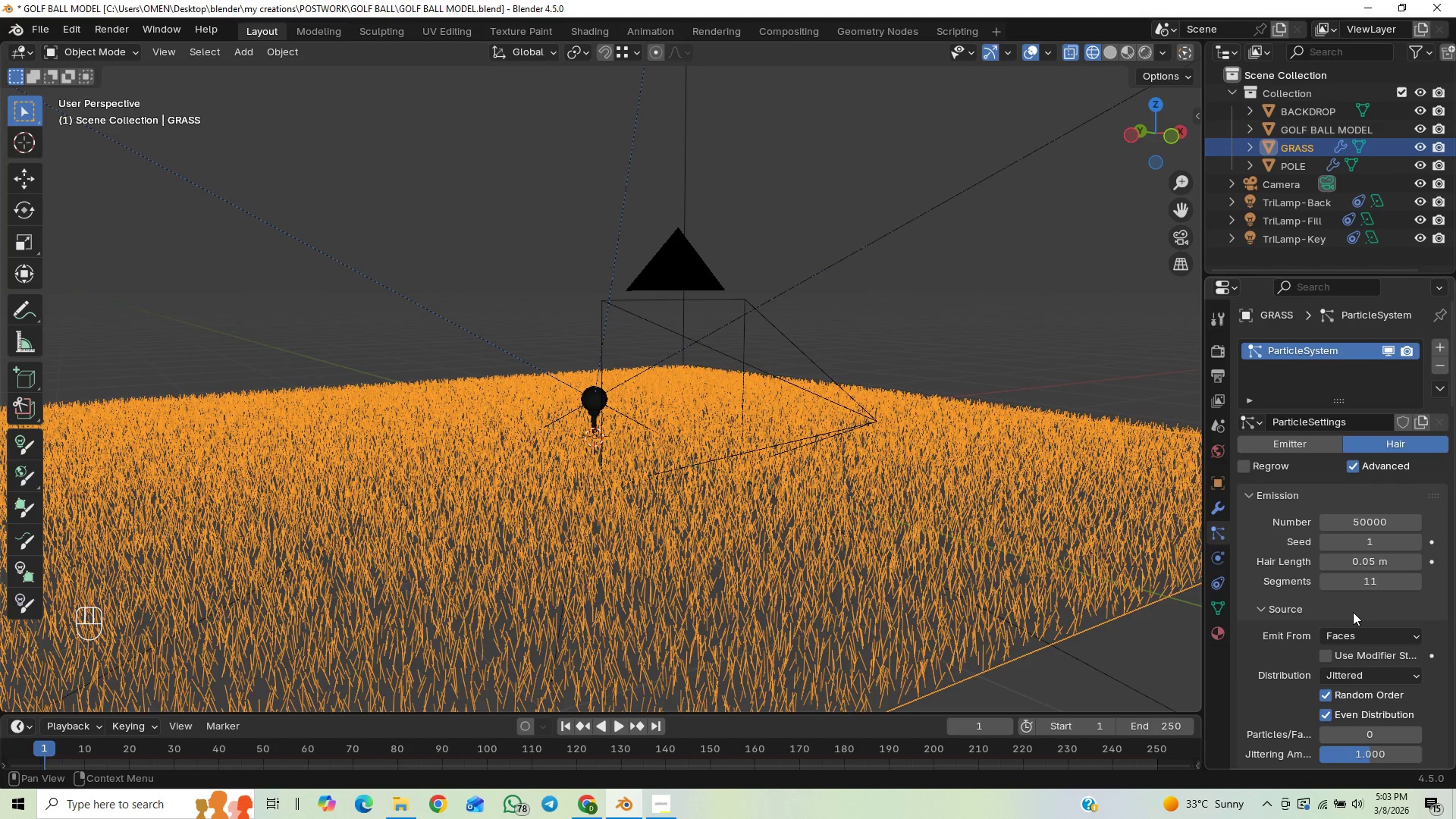 
scroll: coordinate [1292, 570], scroll_direction: down, amount: 38.0
 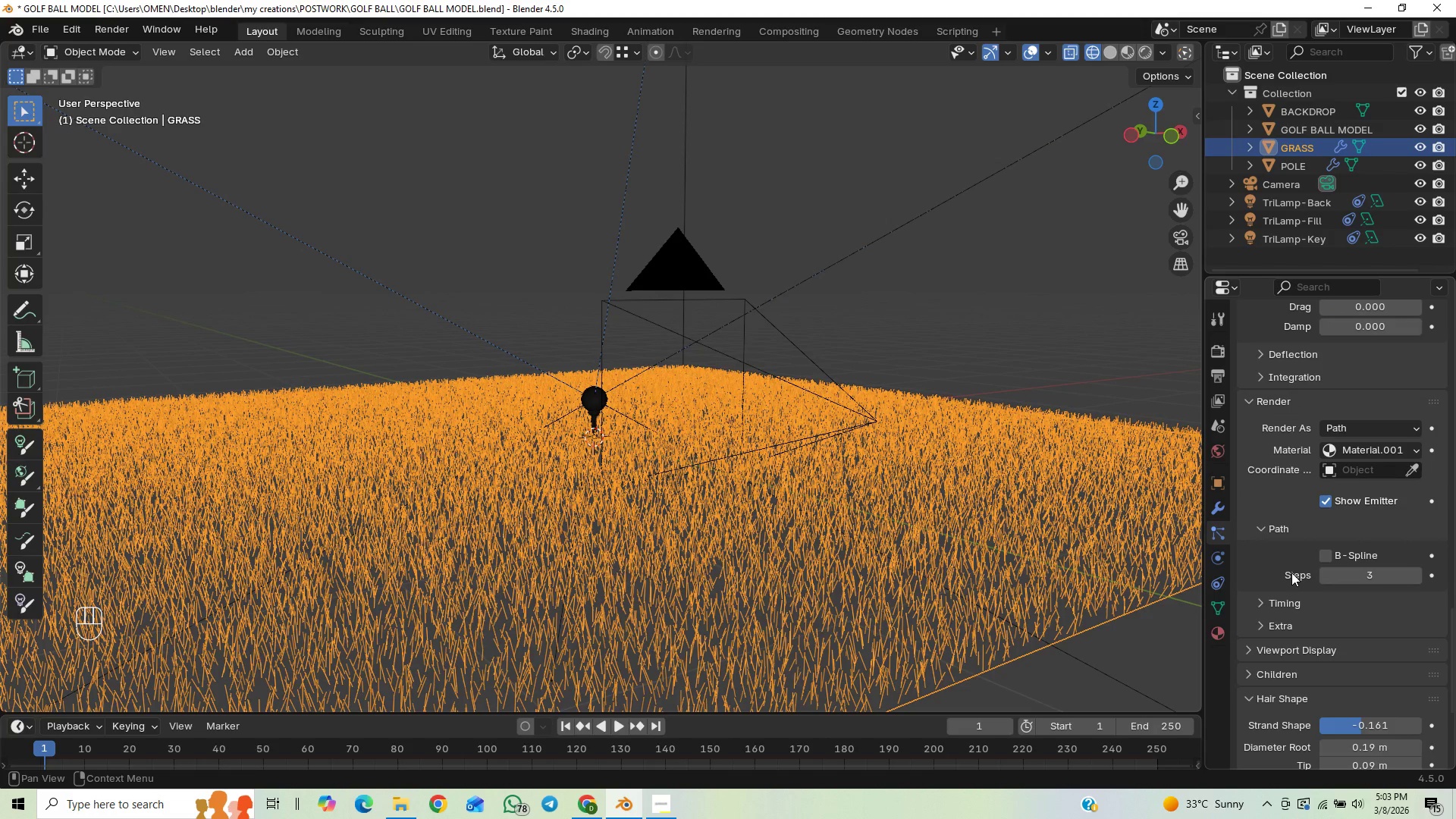 
scroll: coordinate [1291, 573], scroll_direction: down, amount: 6.0
 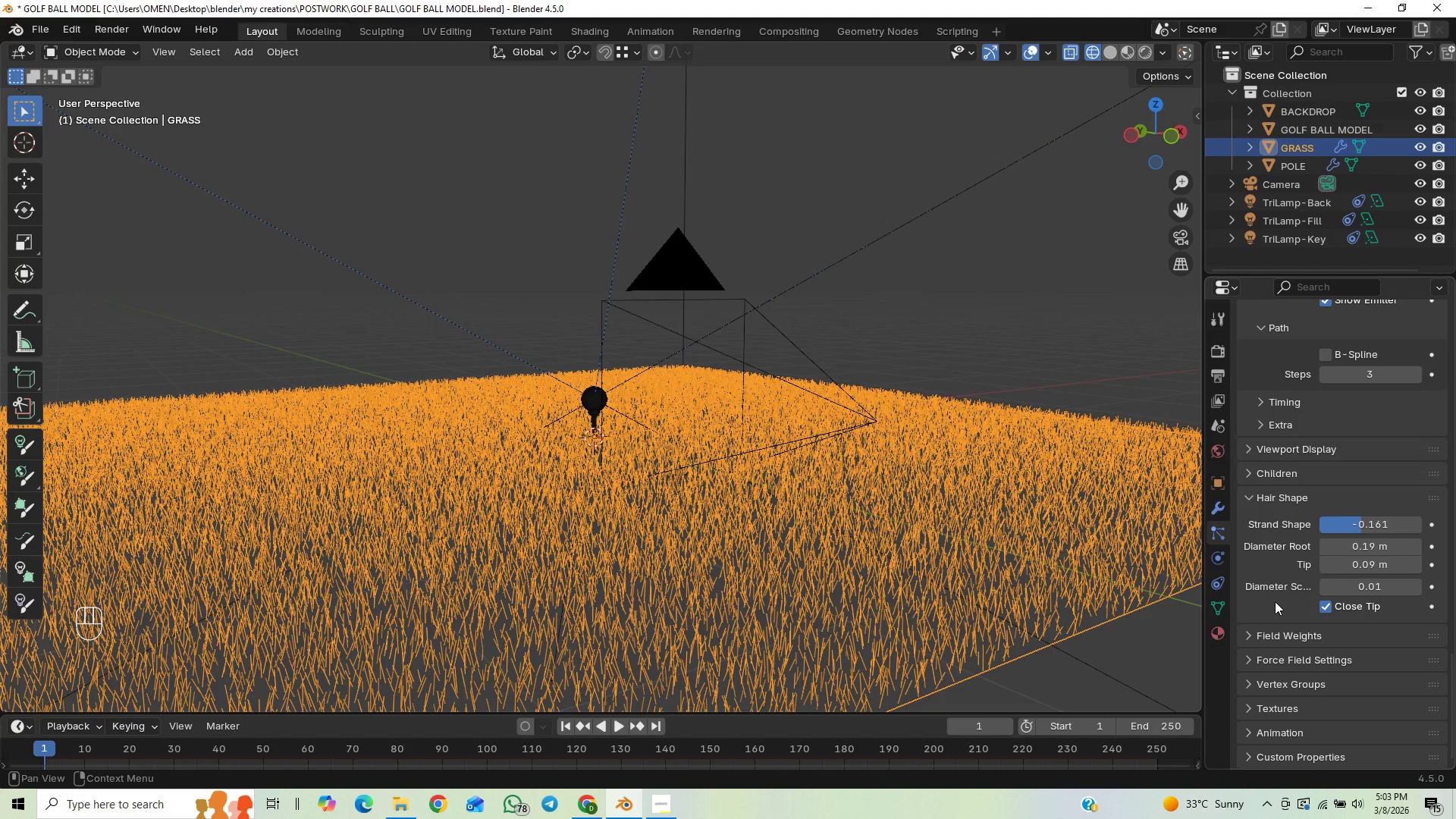 
left_click([1252, 500])
 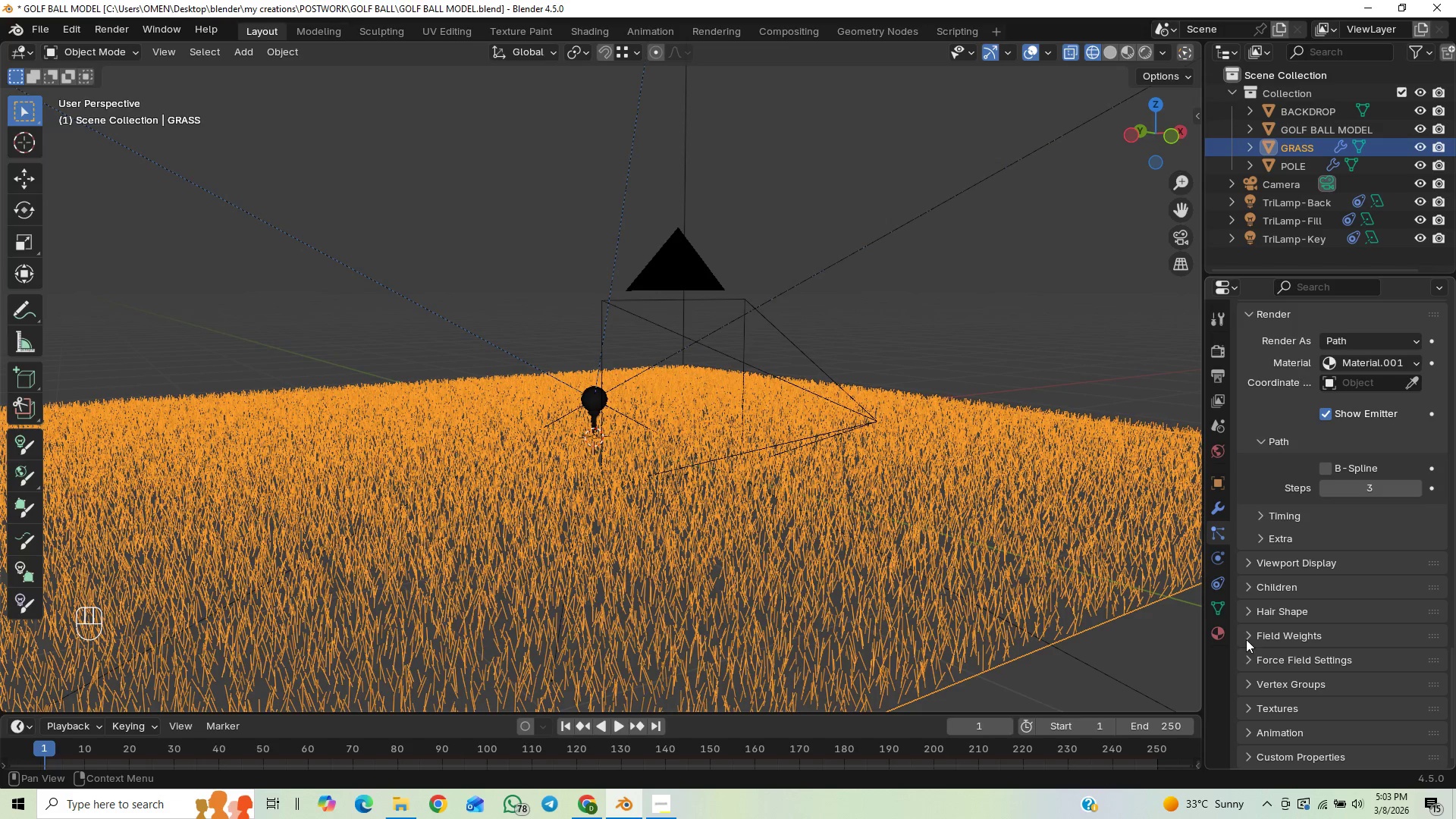 
left_click([1245, 636])
 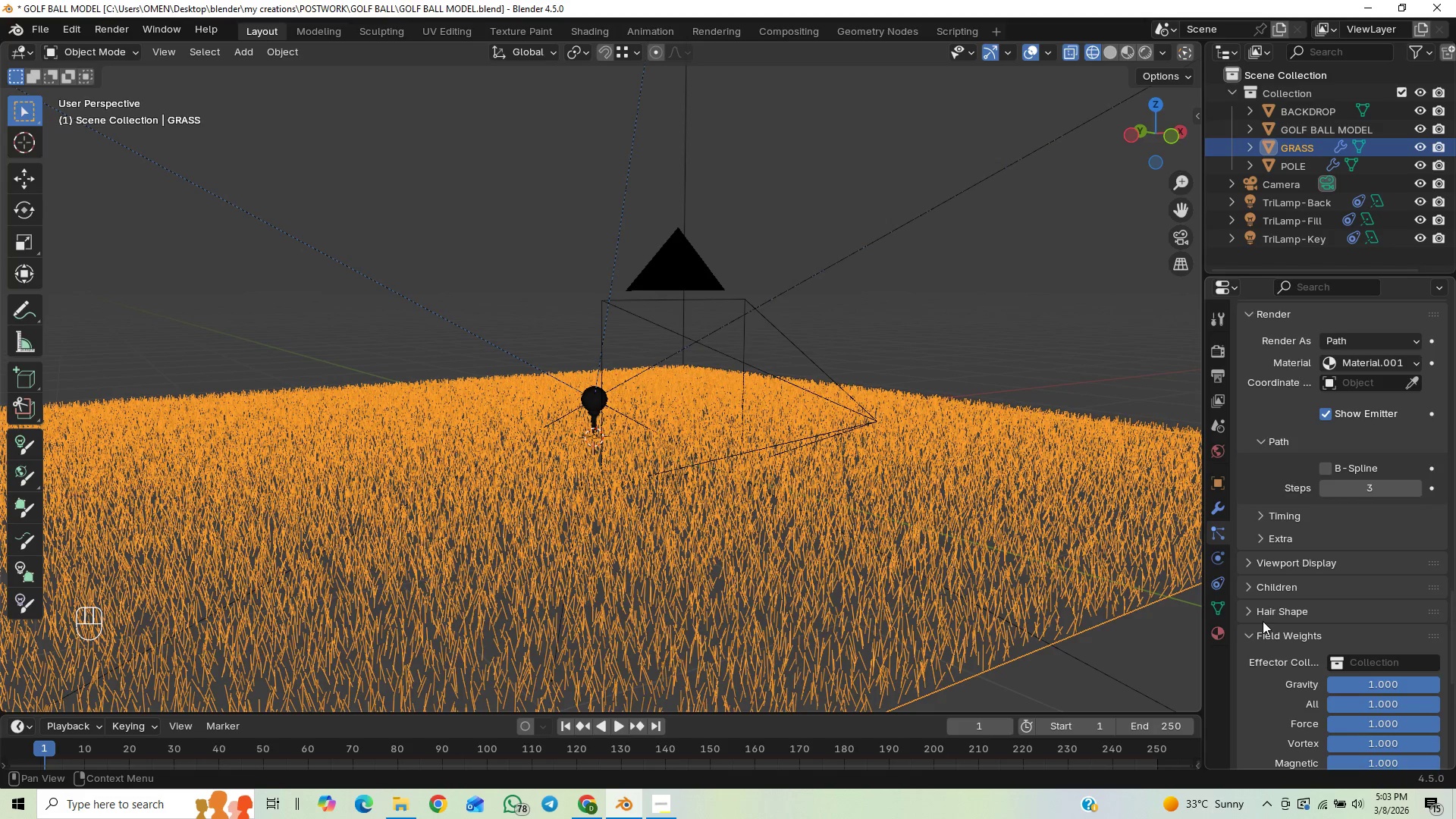 
scroll: coordinate [1261, 620], scroll_direction: down, amount: 14.0
 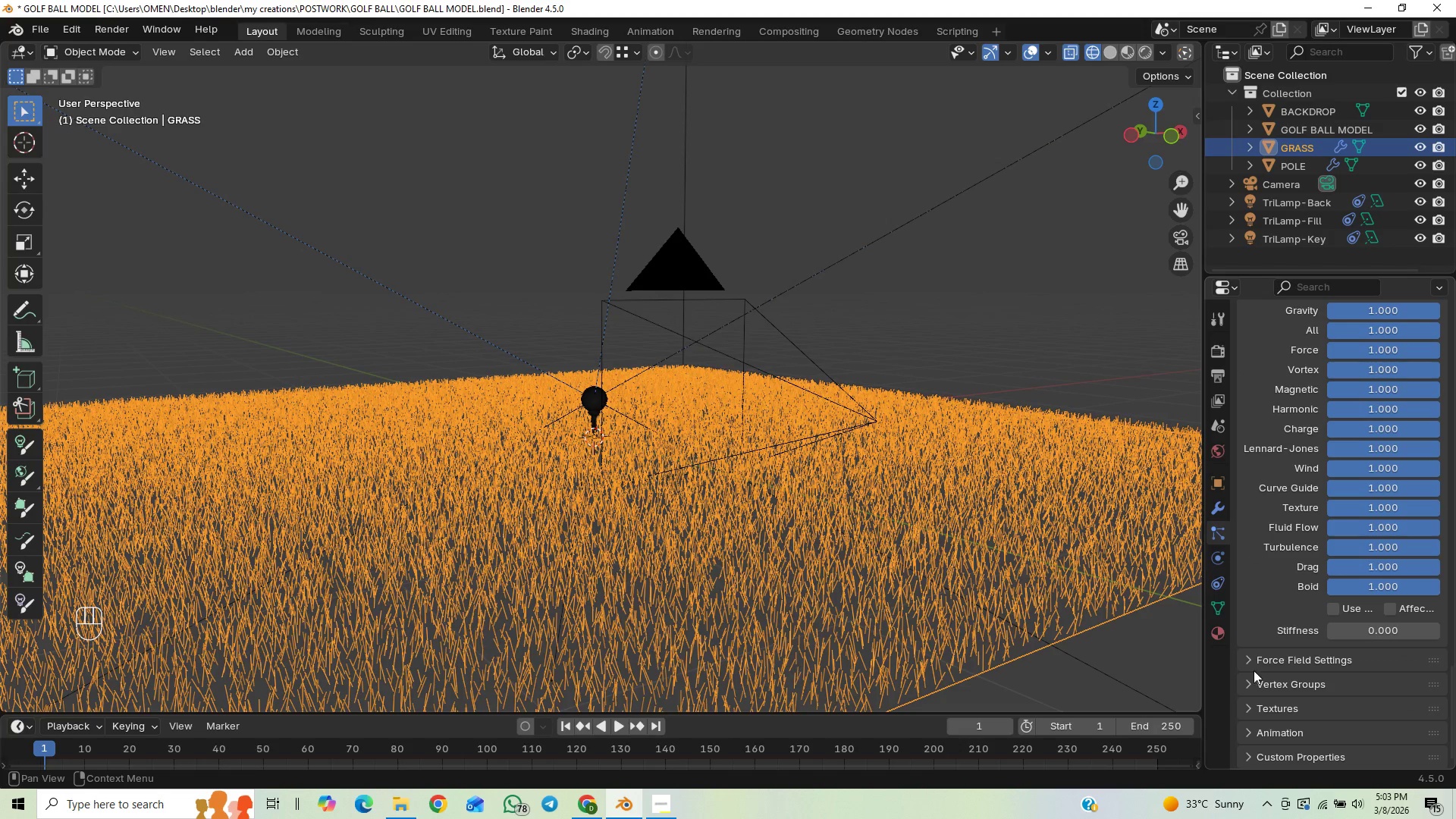 
left_click([1248, 679])
 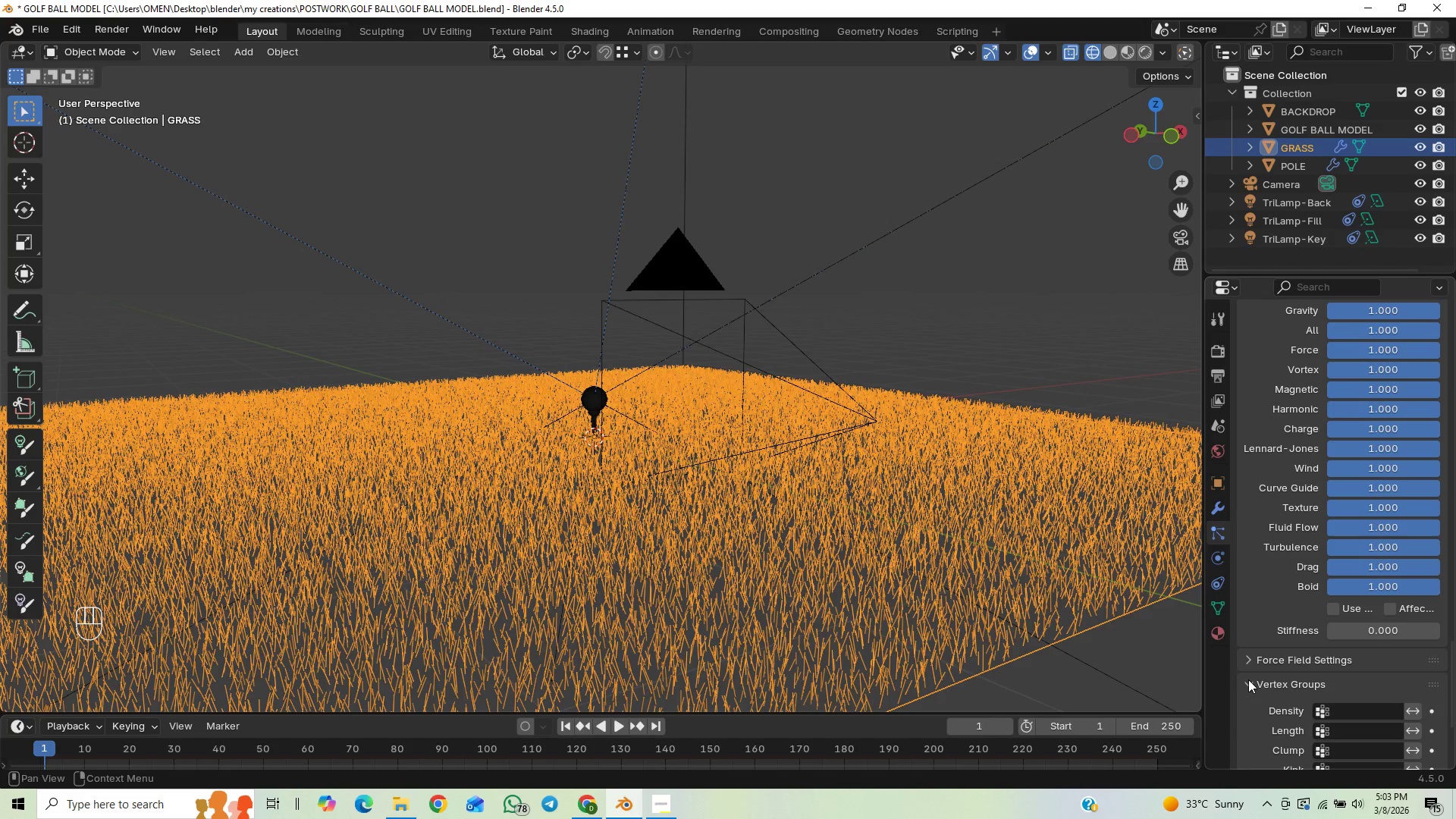 
left_click([1248, 679])
 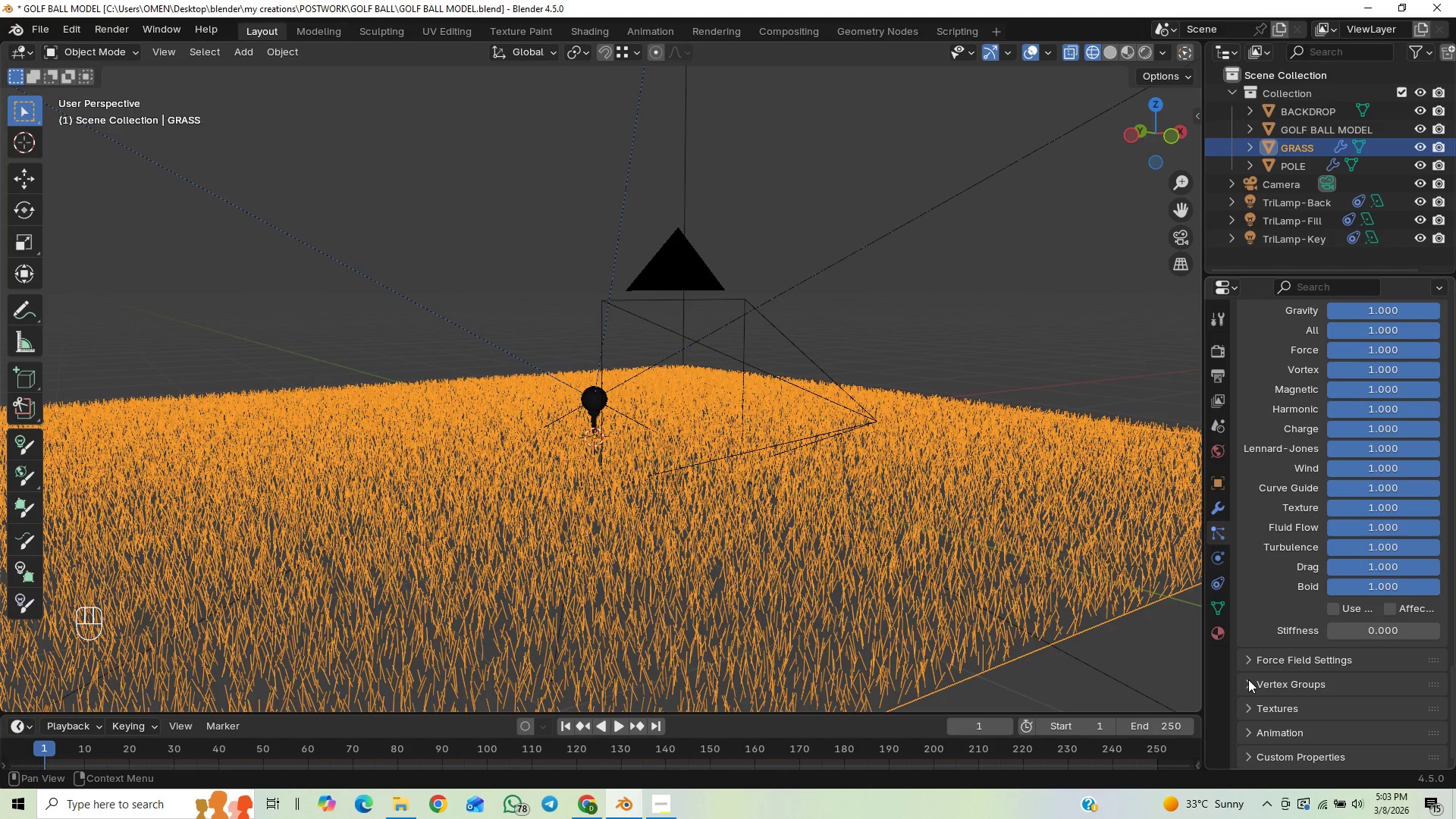 
left_click([1248, 679])
 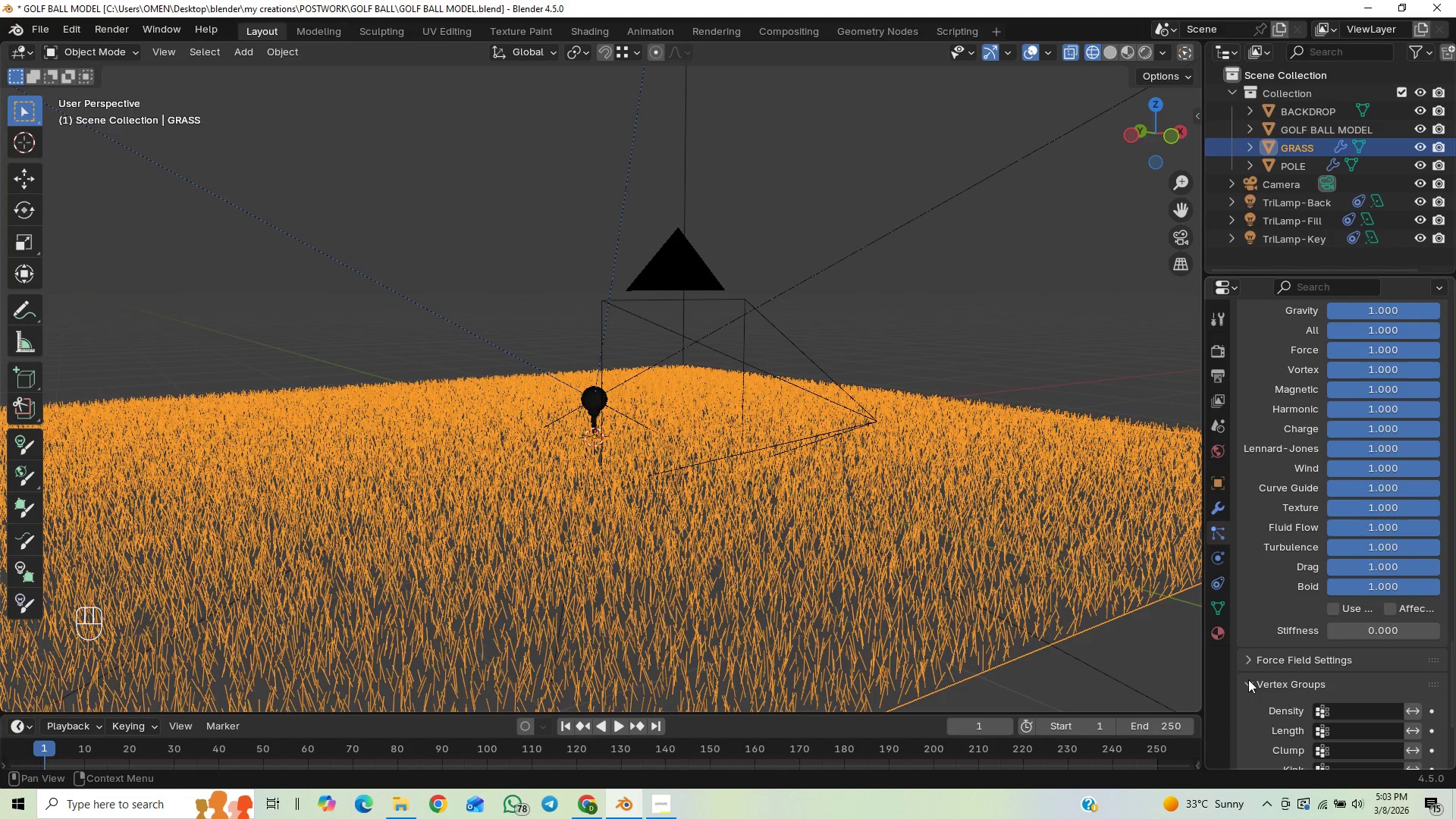 
scroll: coordinate [1248, 679], scroll_direction: down, amount: 9.0
 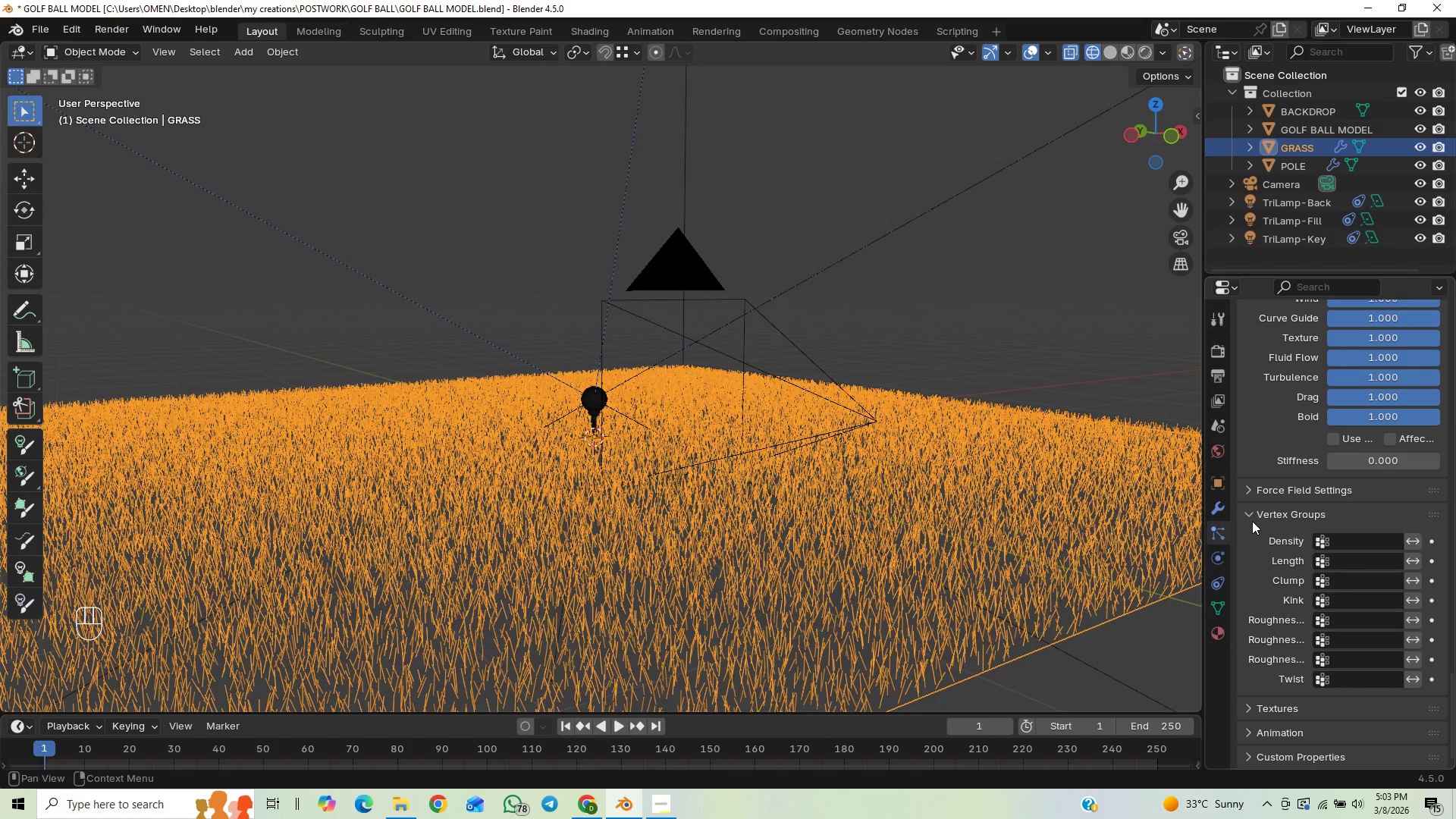 
left_click([1252, 515])
 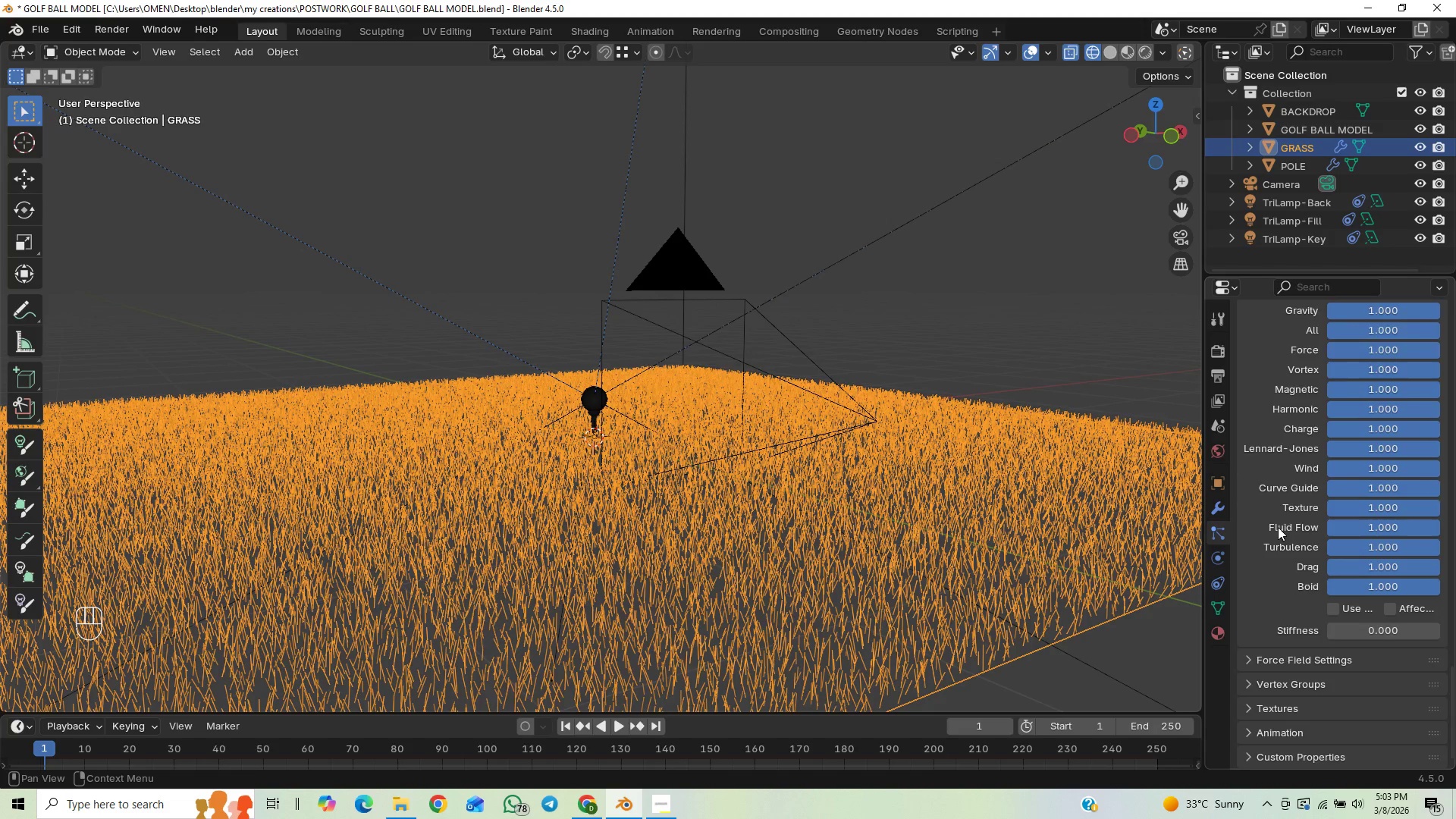 
scroll: coordinate [1289, 529], scroll_direction: up, amount: 51.0
 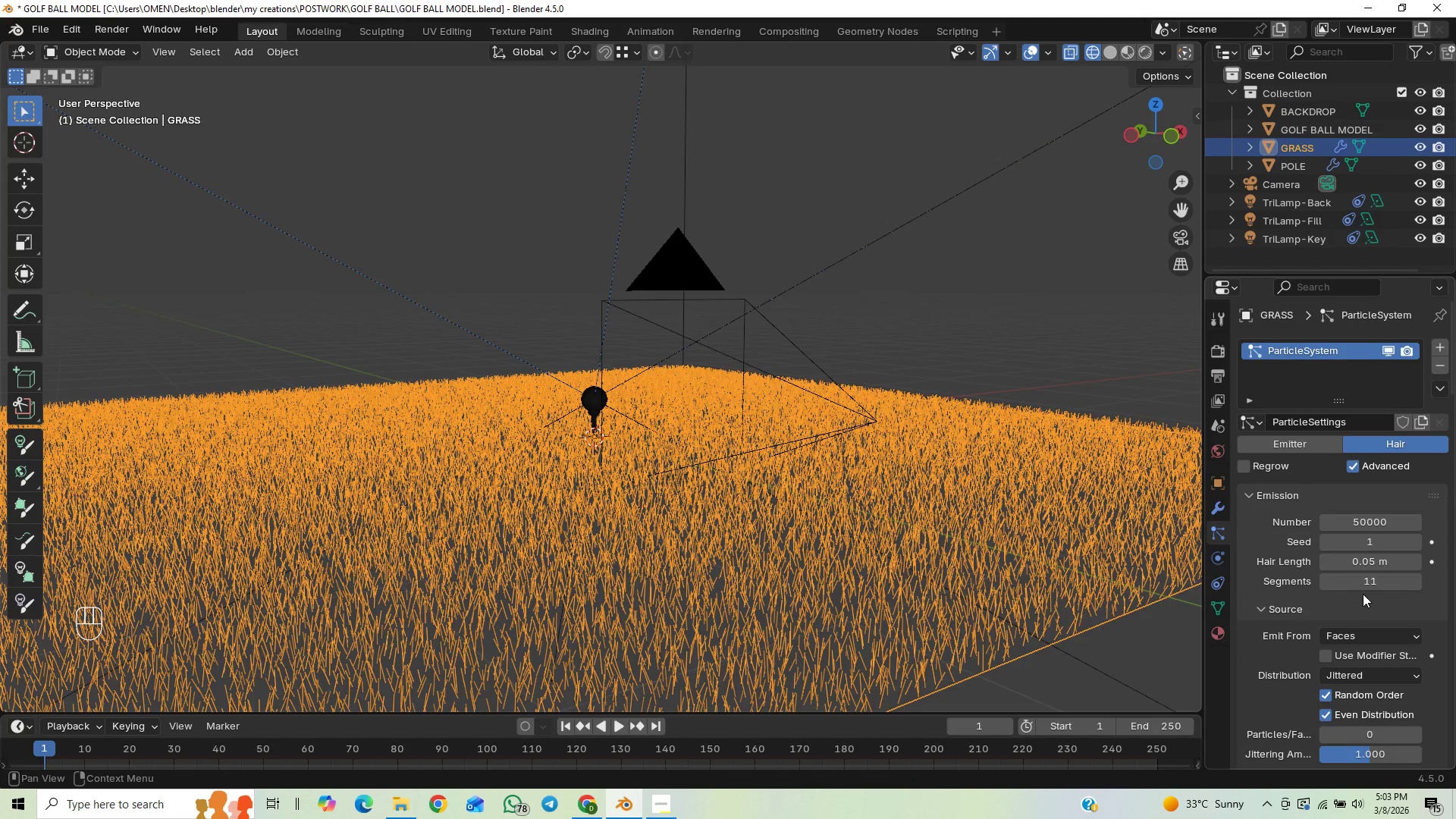 
scroll: coordinate [1323, 621], scroll_direction: down, amount: 19.0
 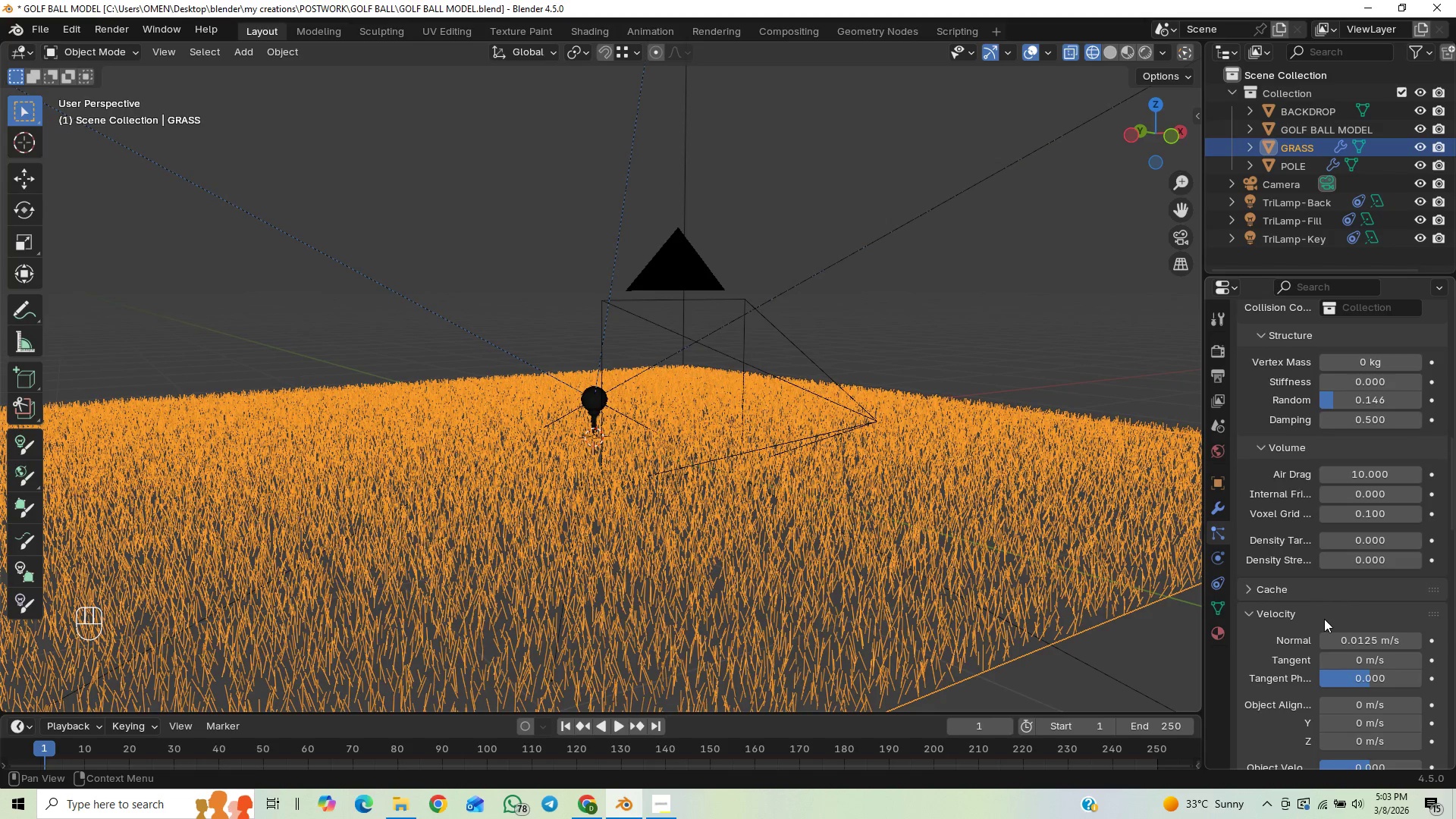 
scroll: coordinate [1373, 473], scroll_direction: up, amount: 15.0
 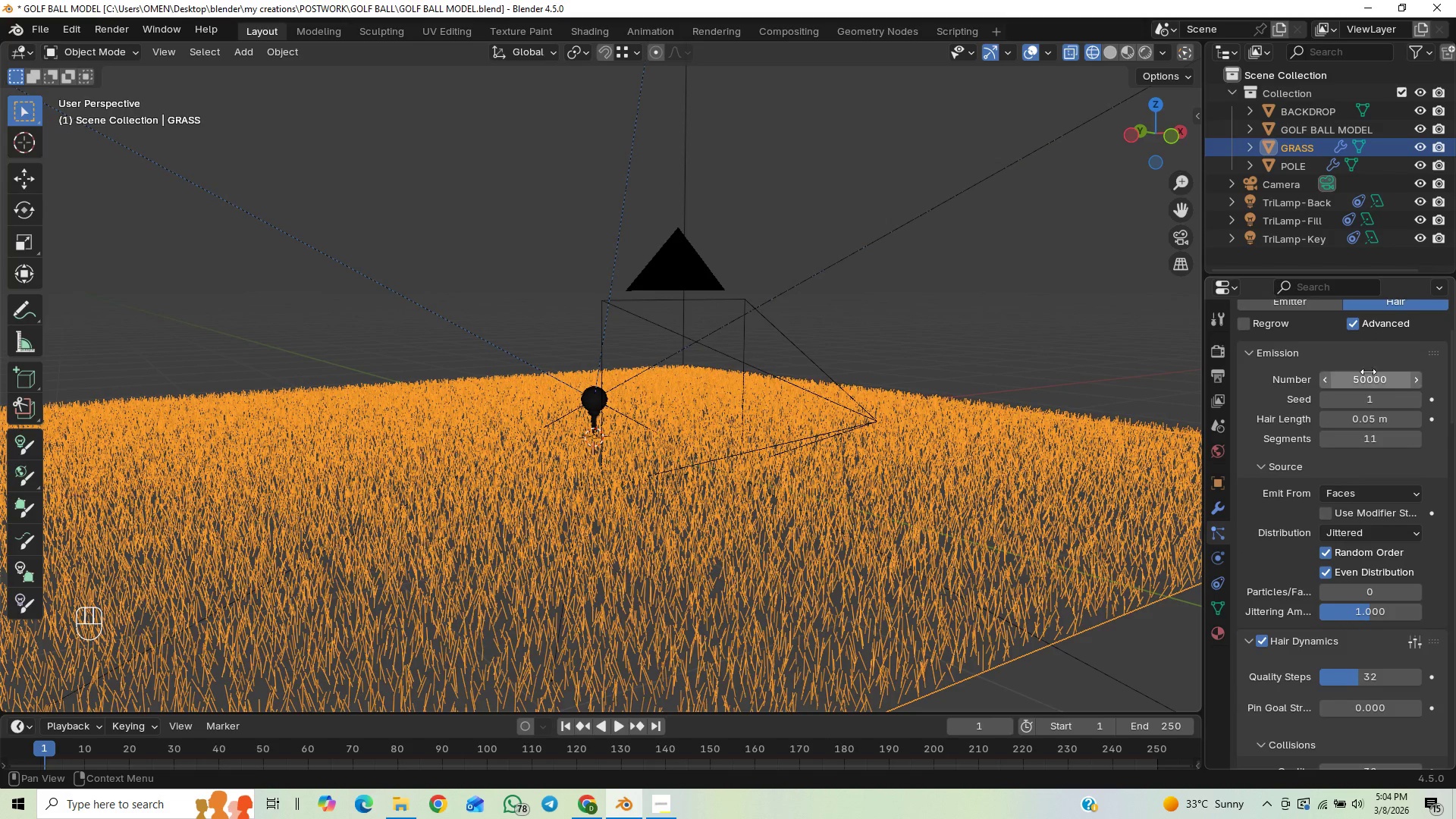 
left_click([1368, 374])
 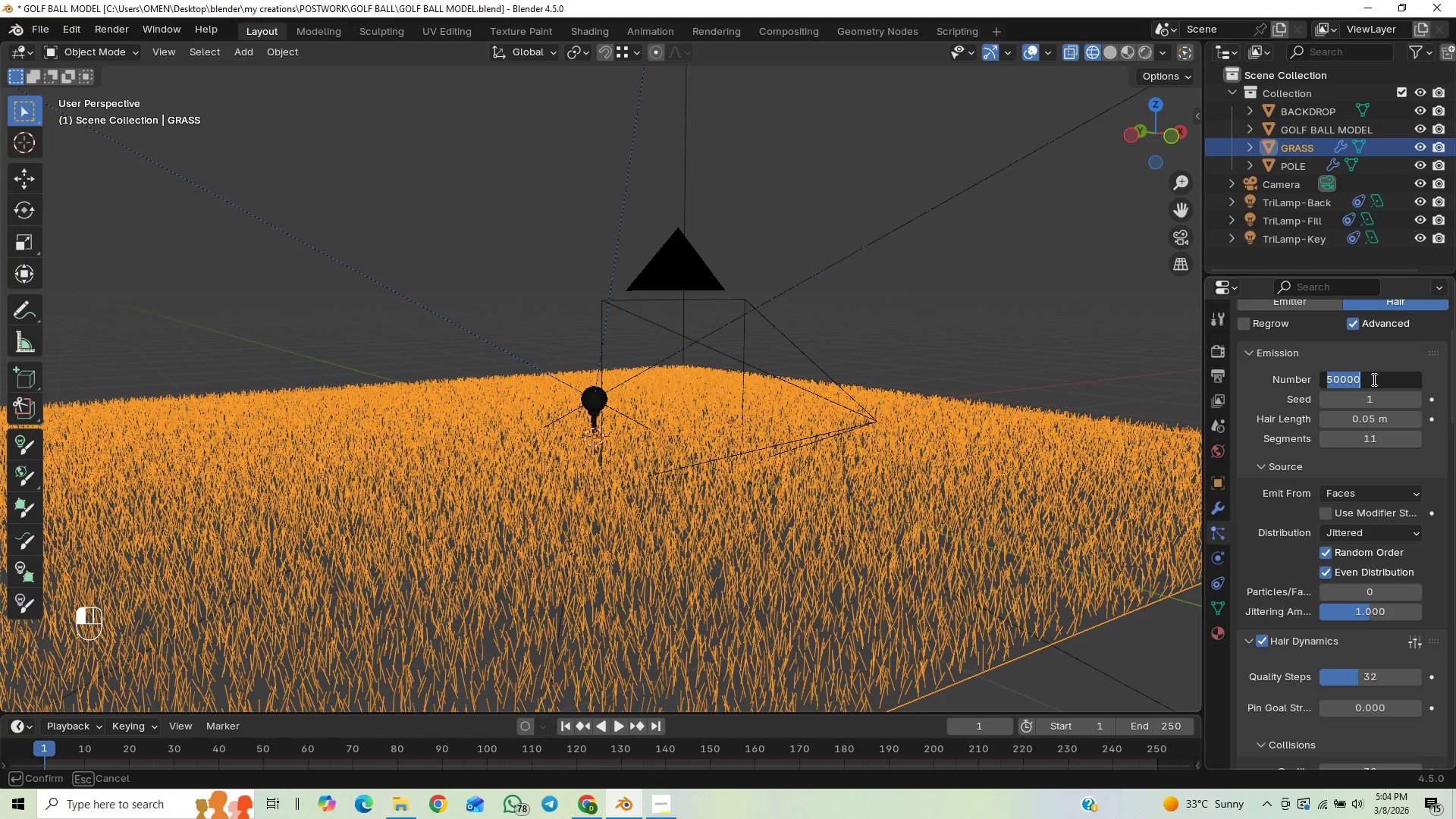 
key(ArrowLeft)
 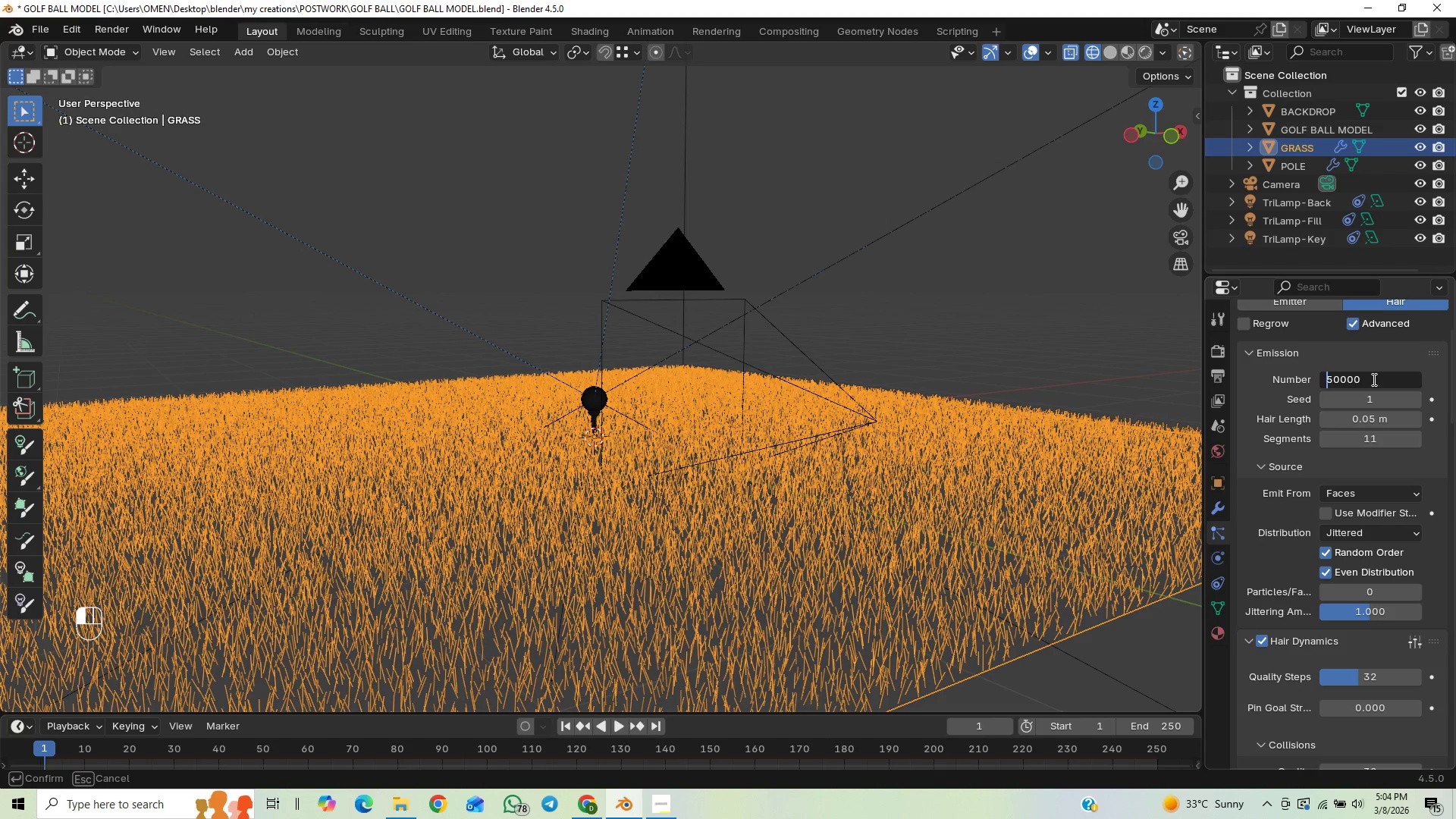 
key(ArrowRight)
 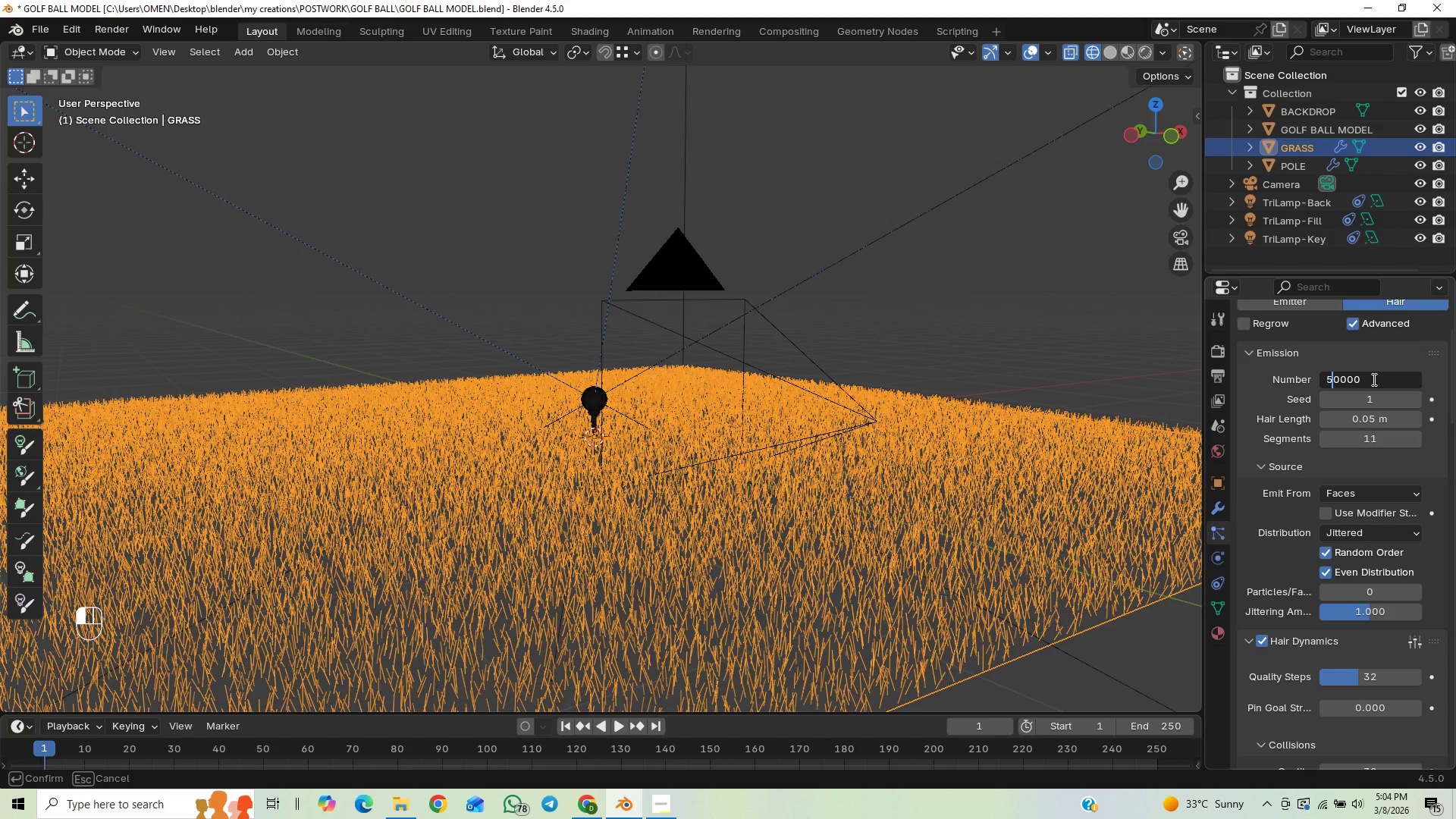 
key(Backspace)
 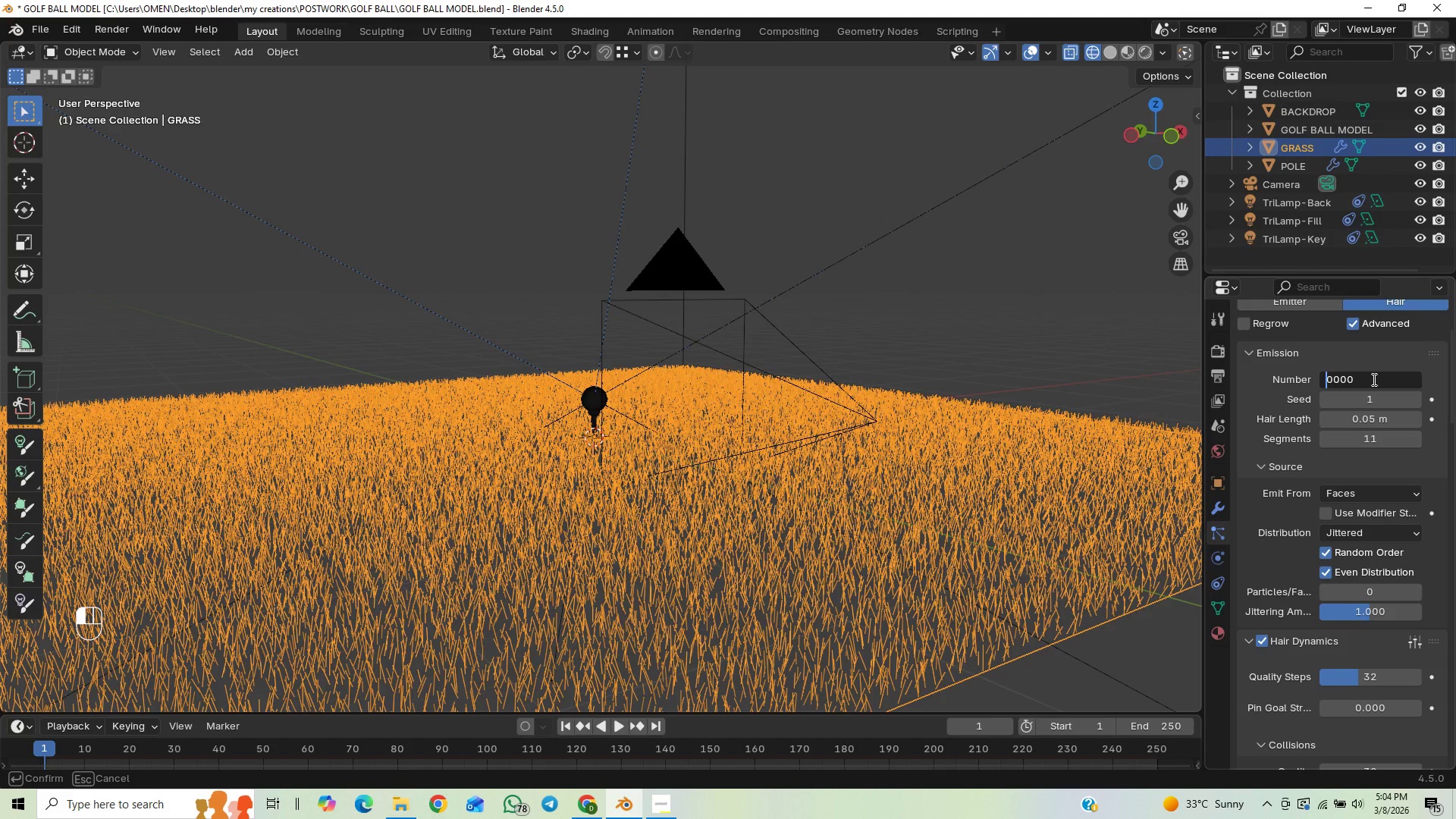 
key(7)
 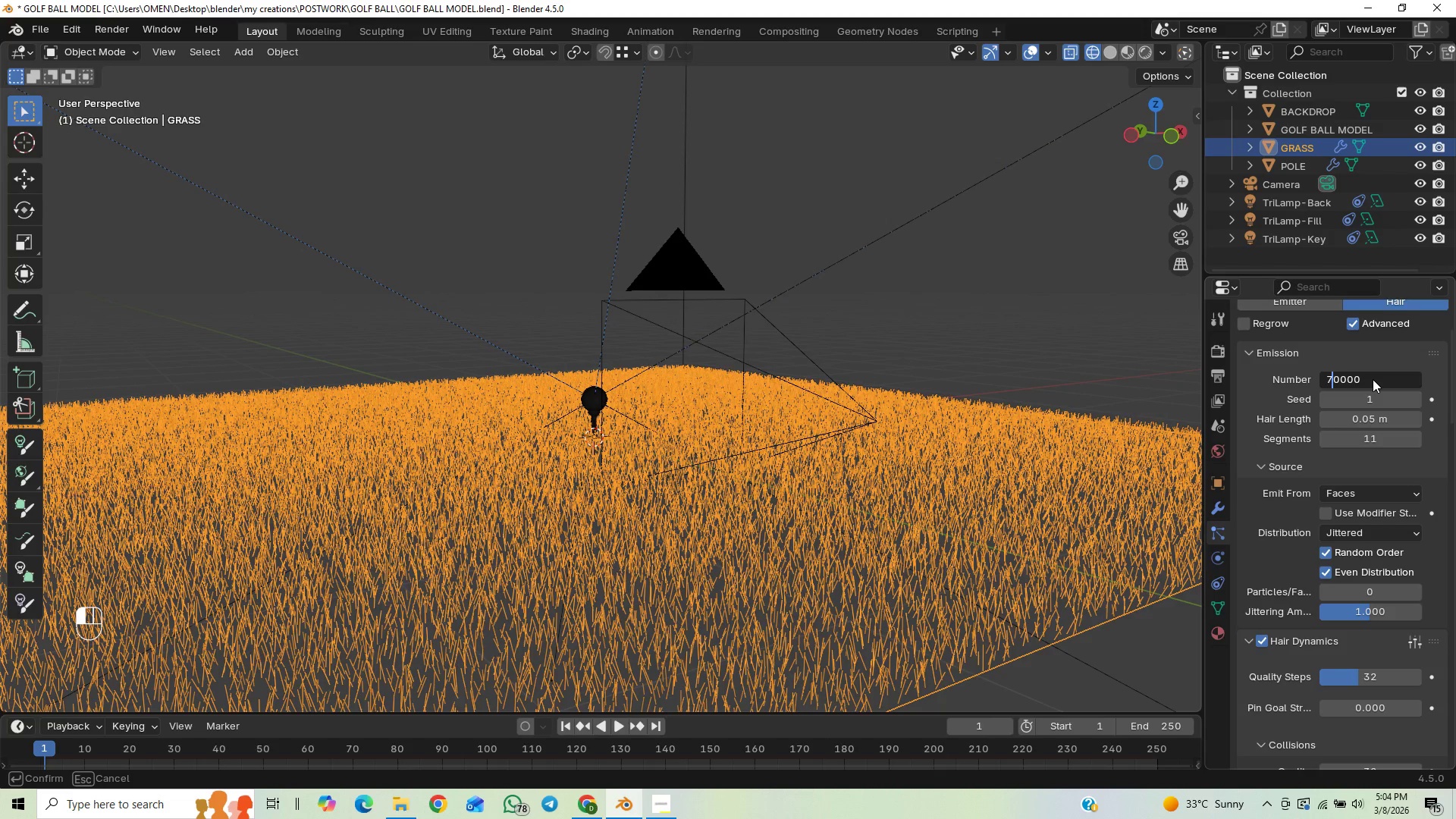 
key(Enter)
 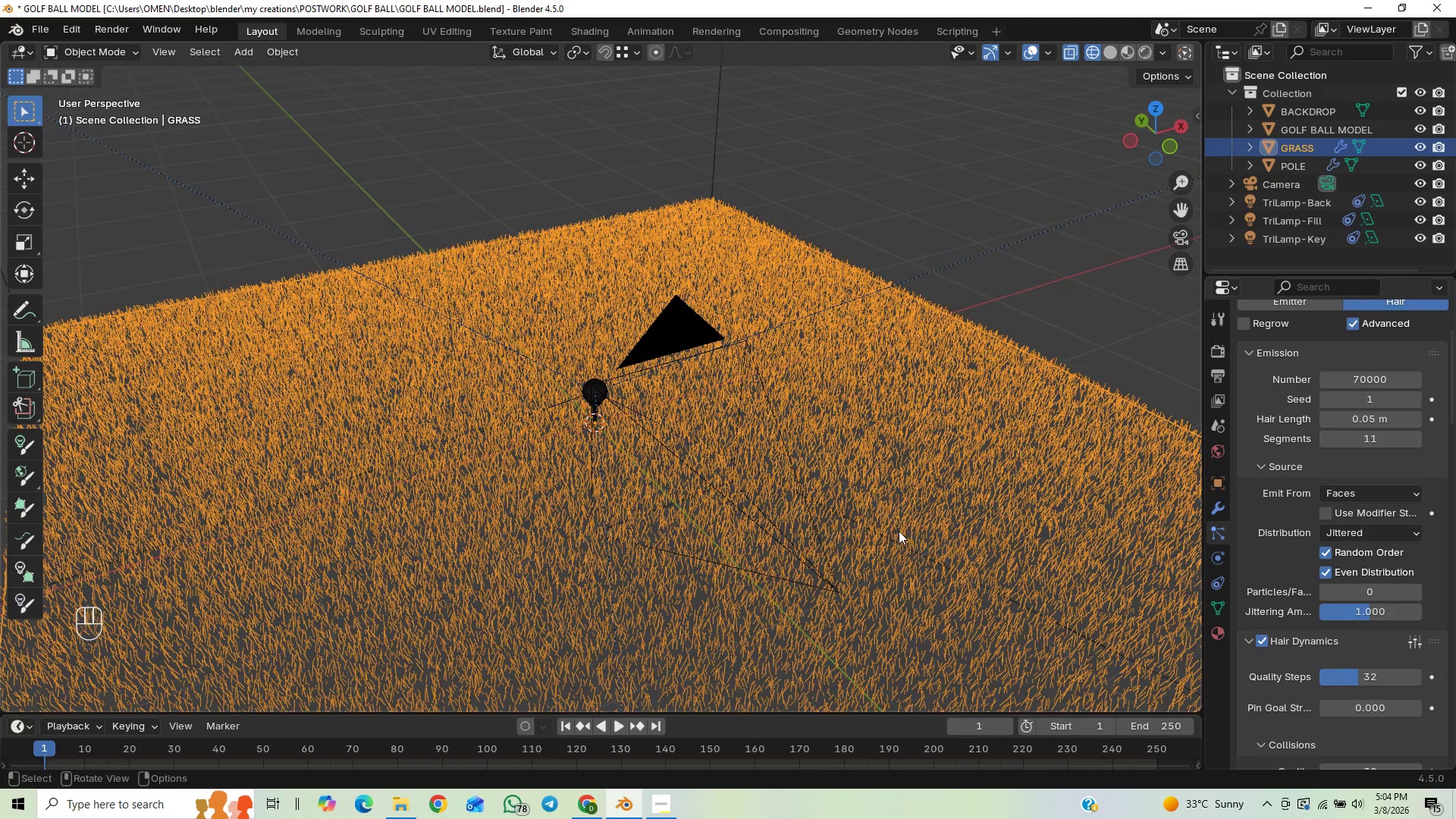 
wait(7.67)
 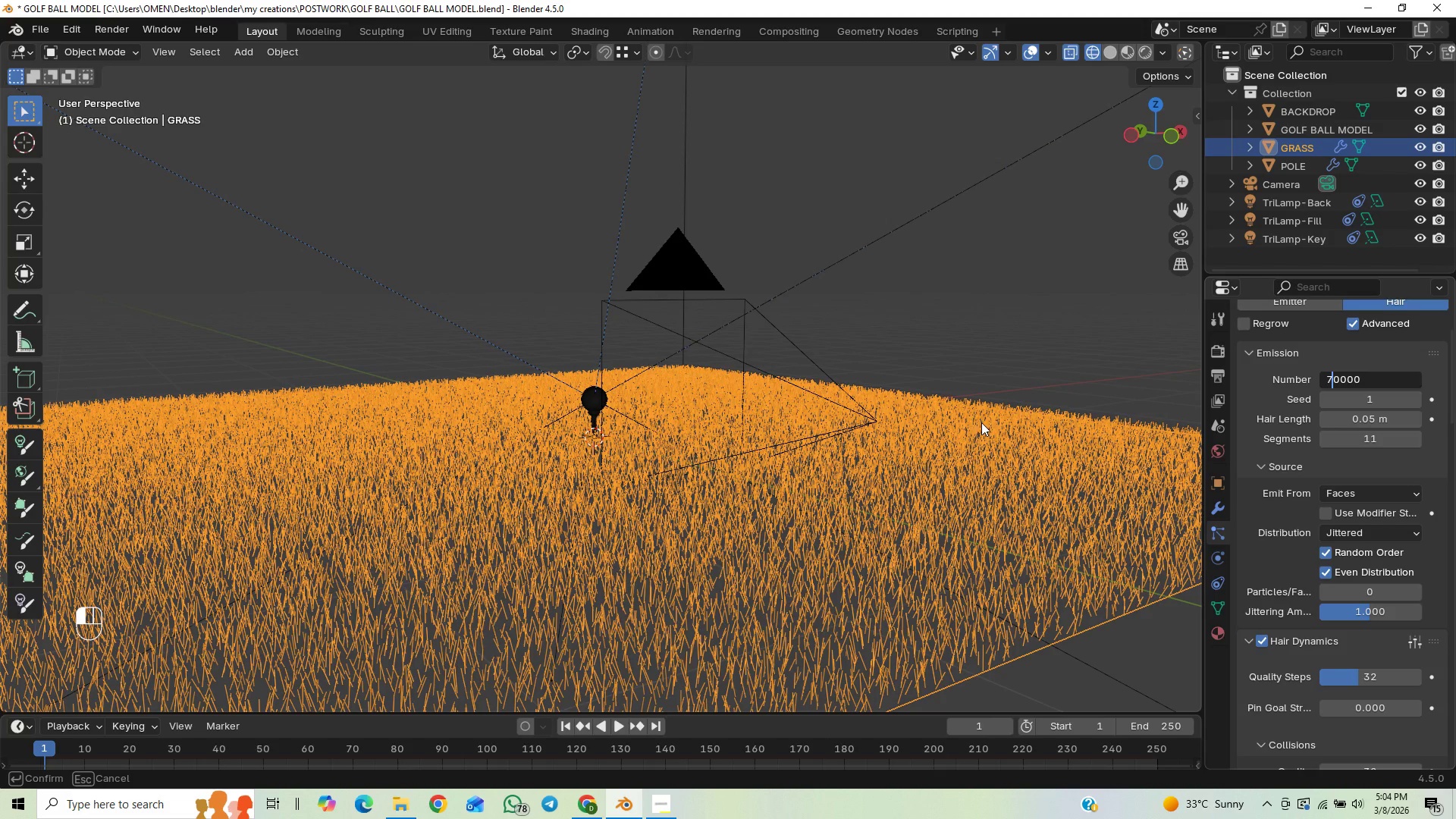 
left_click([1143, 46])
 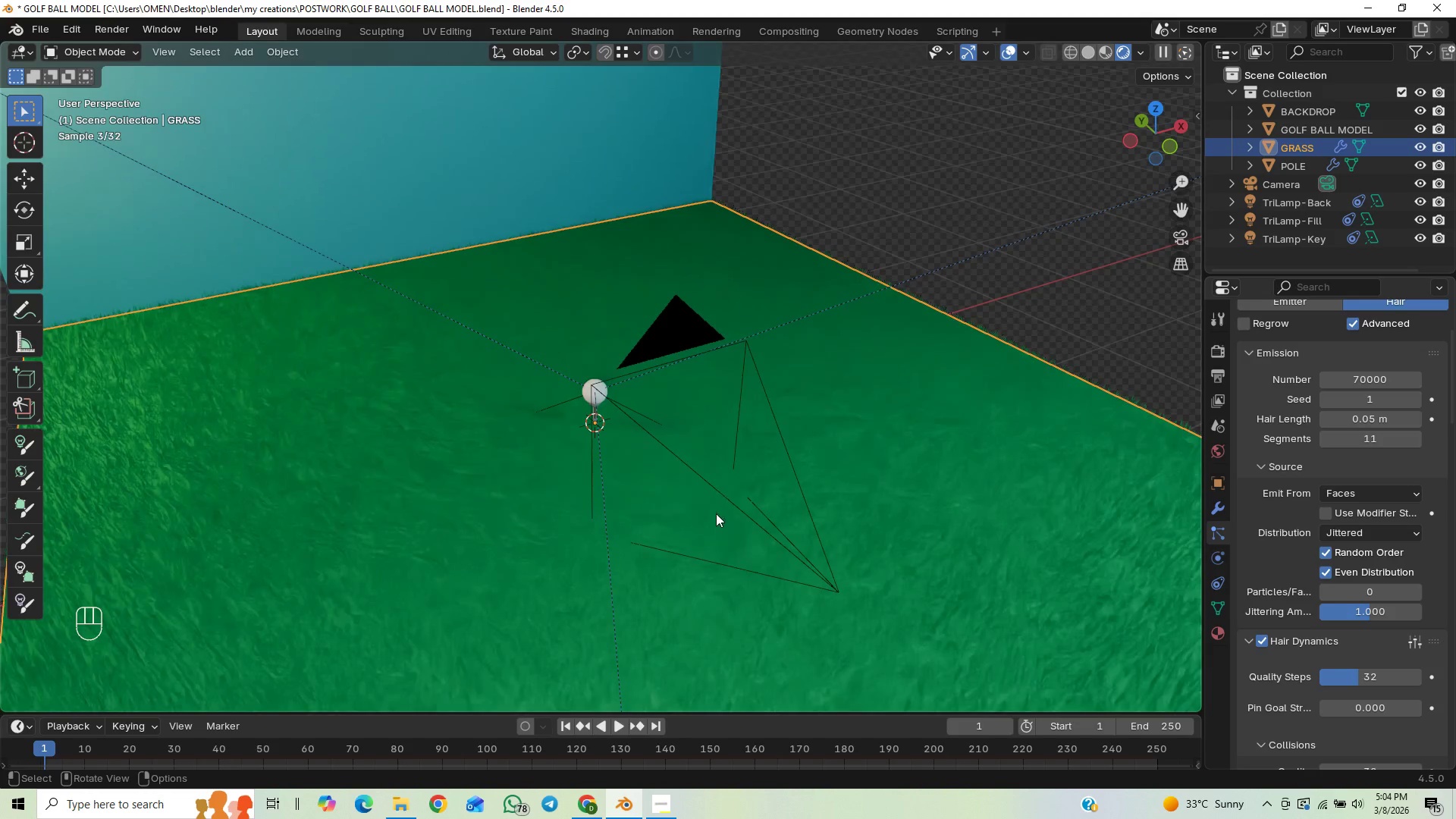 
scroll: coordinate [713, 505], scroll_direction: up, amount: 11.0
 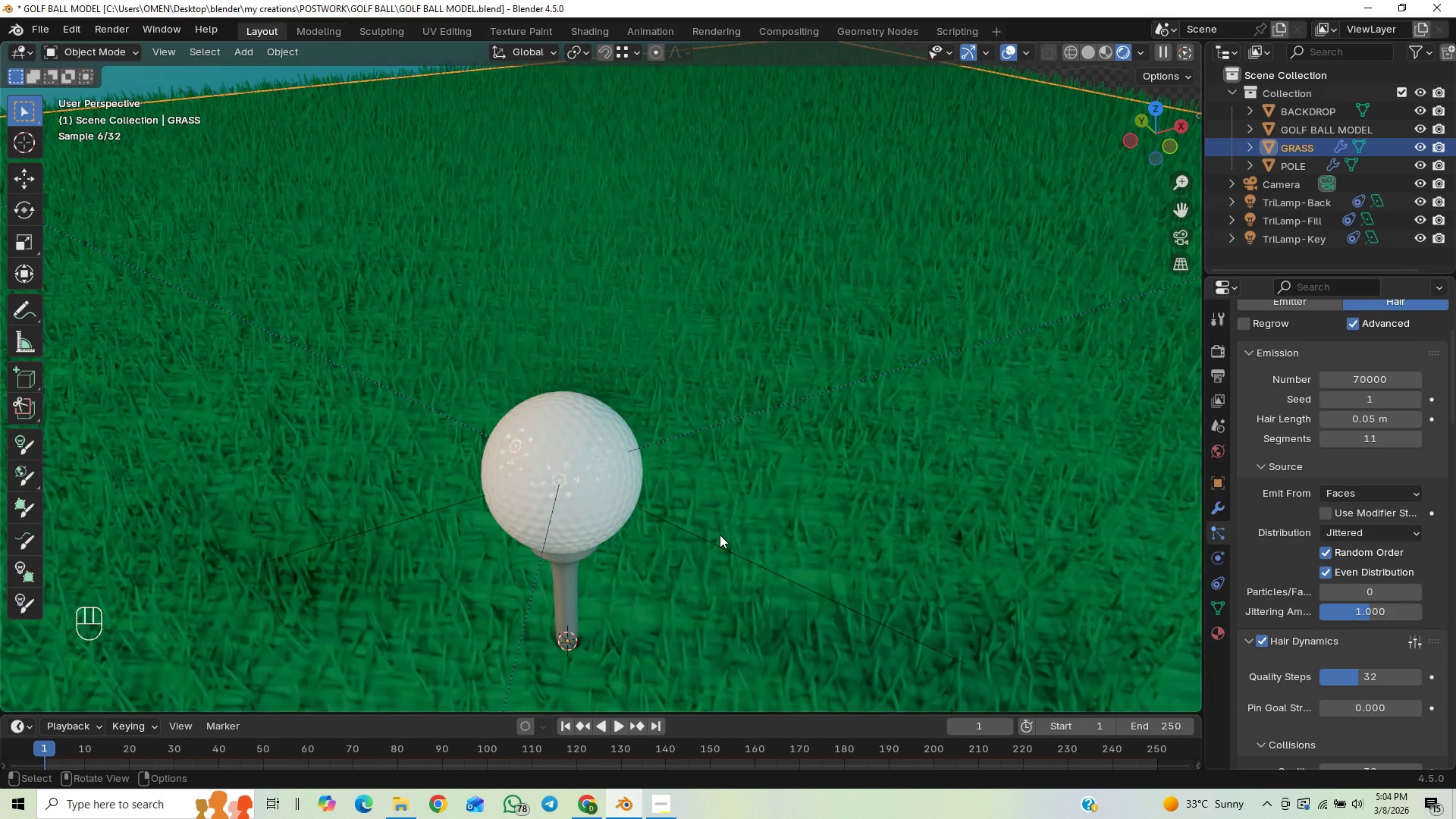 
wait(8.17)
 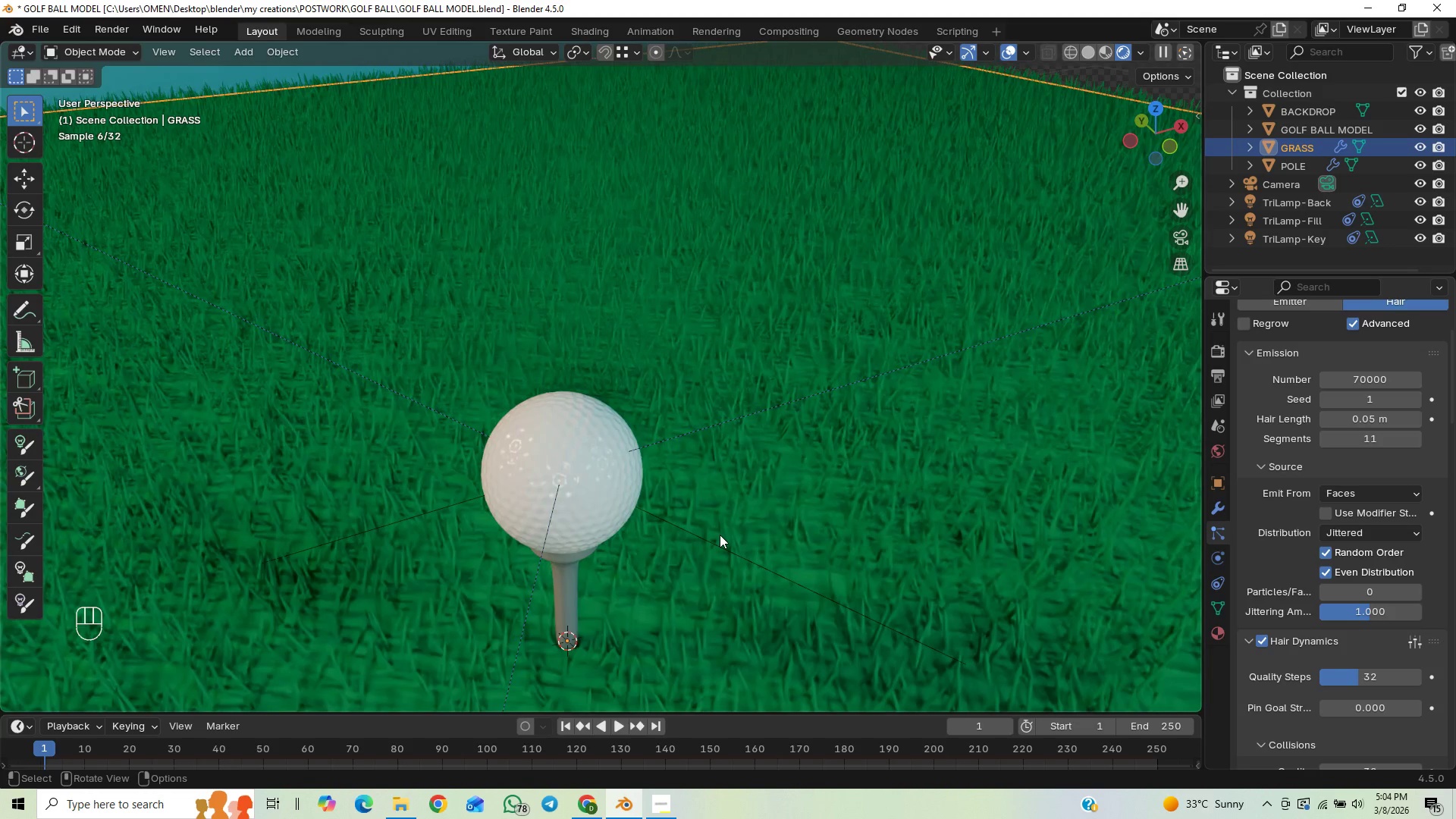 
key(Home)
 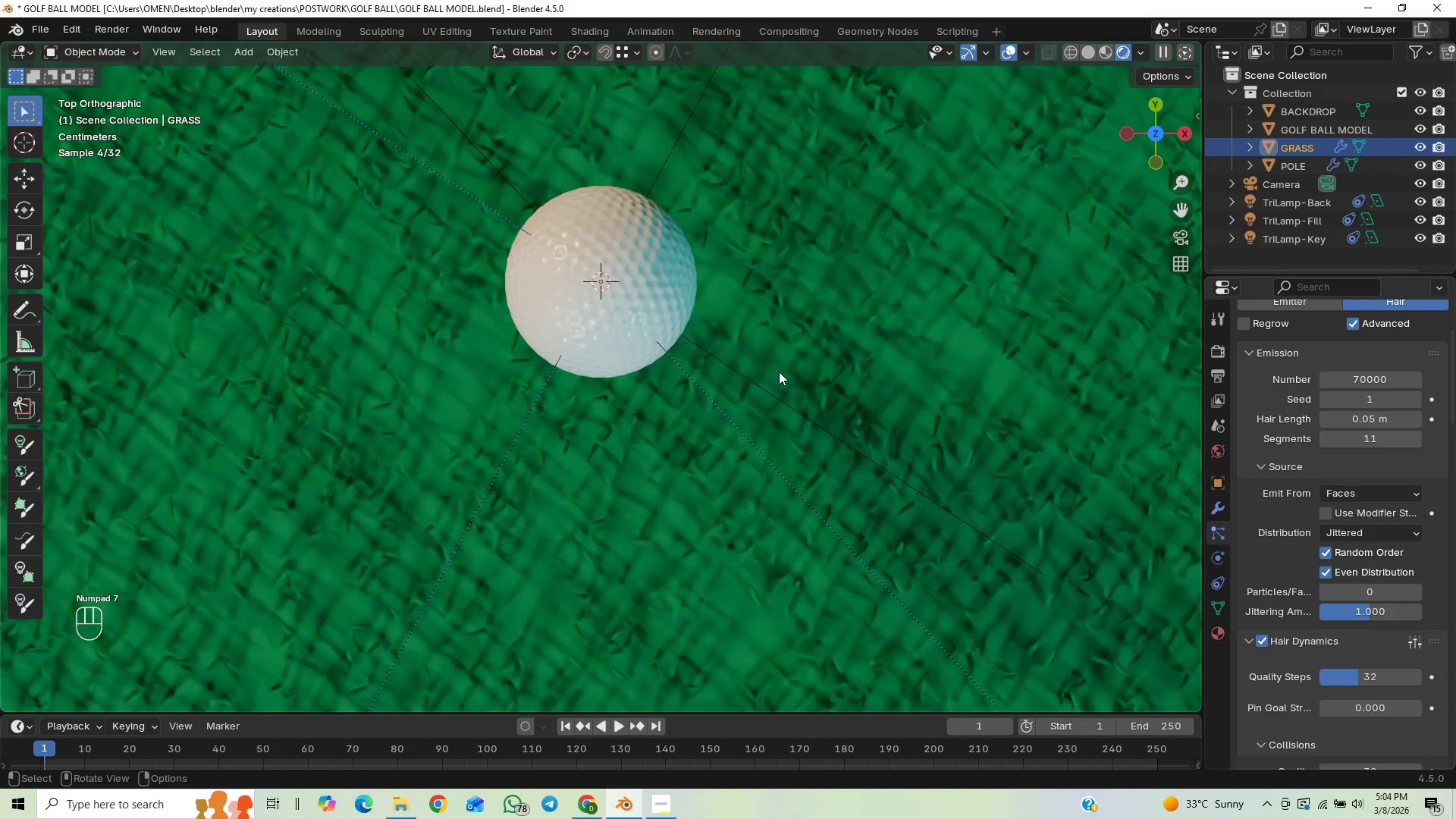 
scroll: coordinate [779, 372], scroll_direction: down, amount: 1.0
 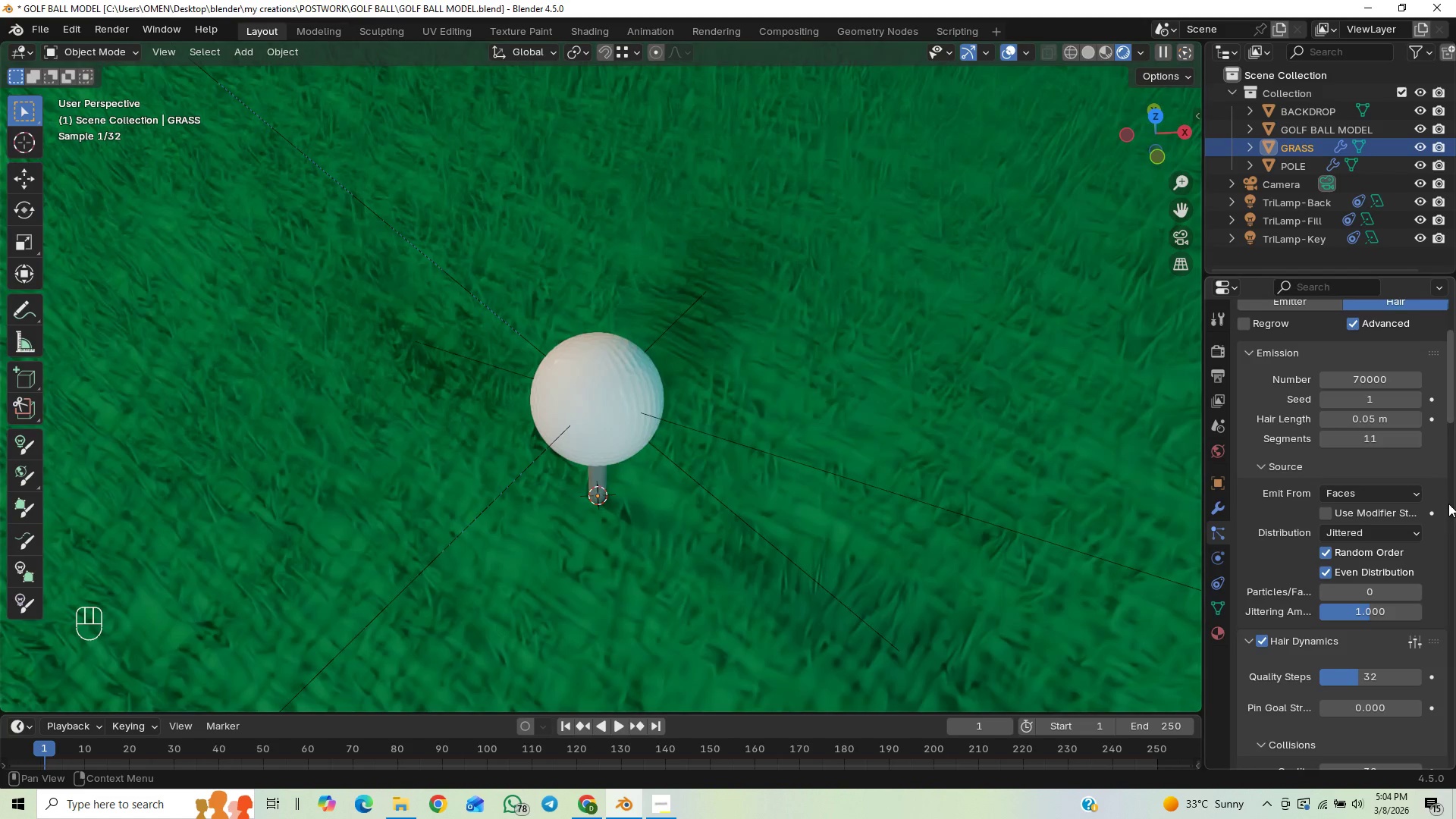 
left_click([1360, 376])
 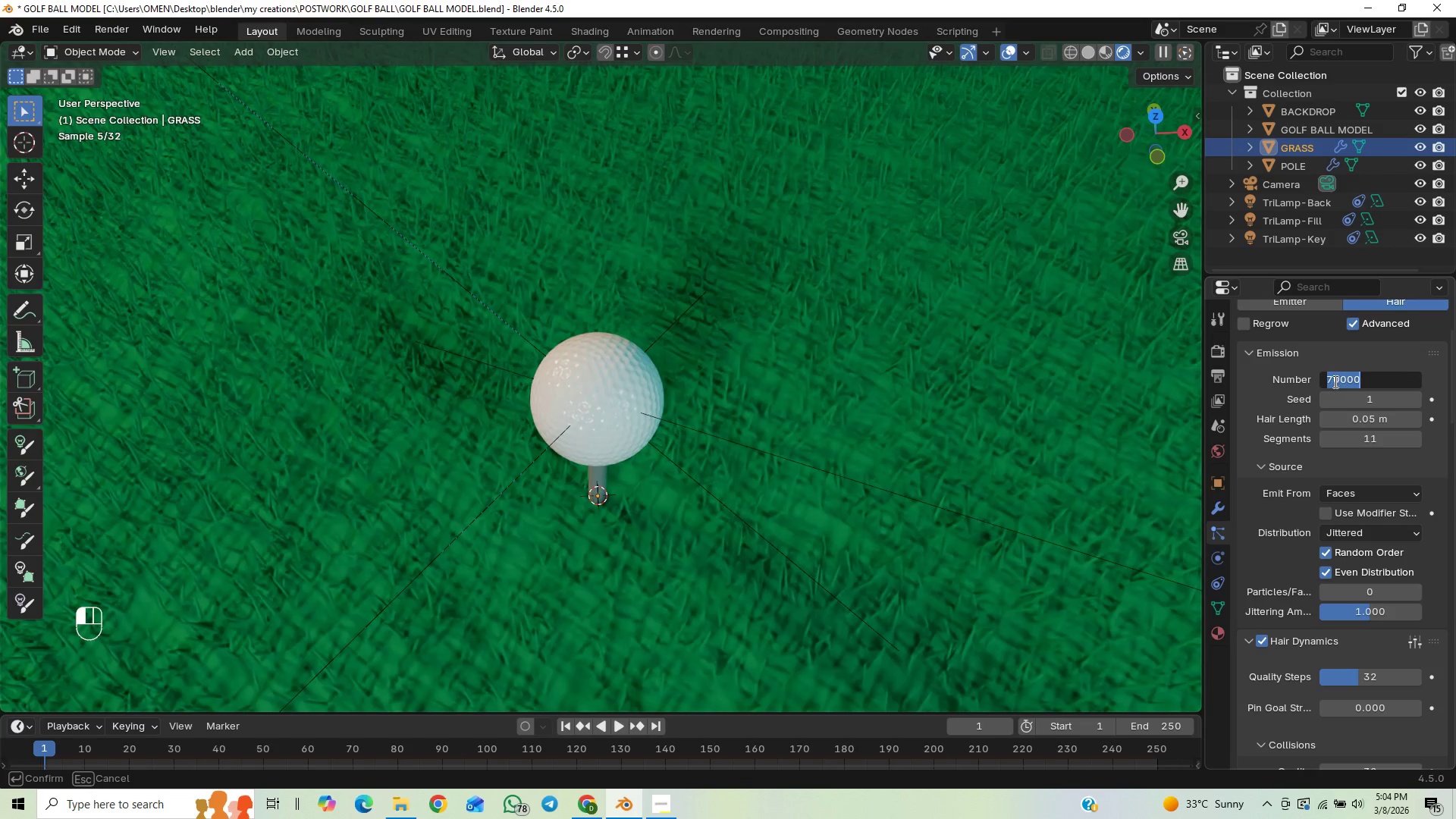 
left_click([1330, 384])
 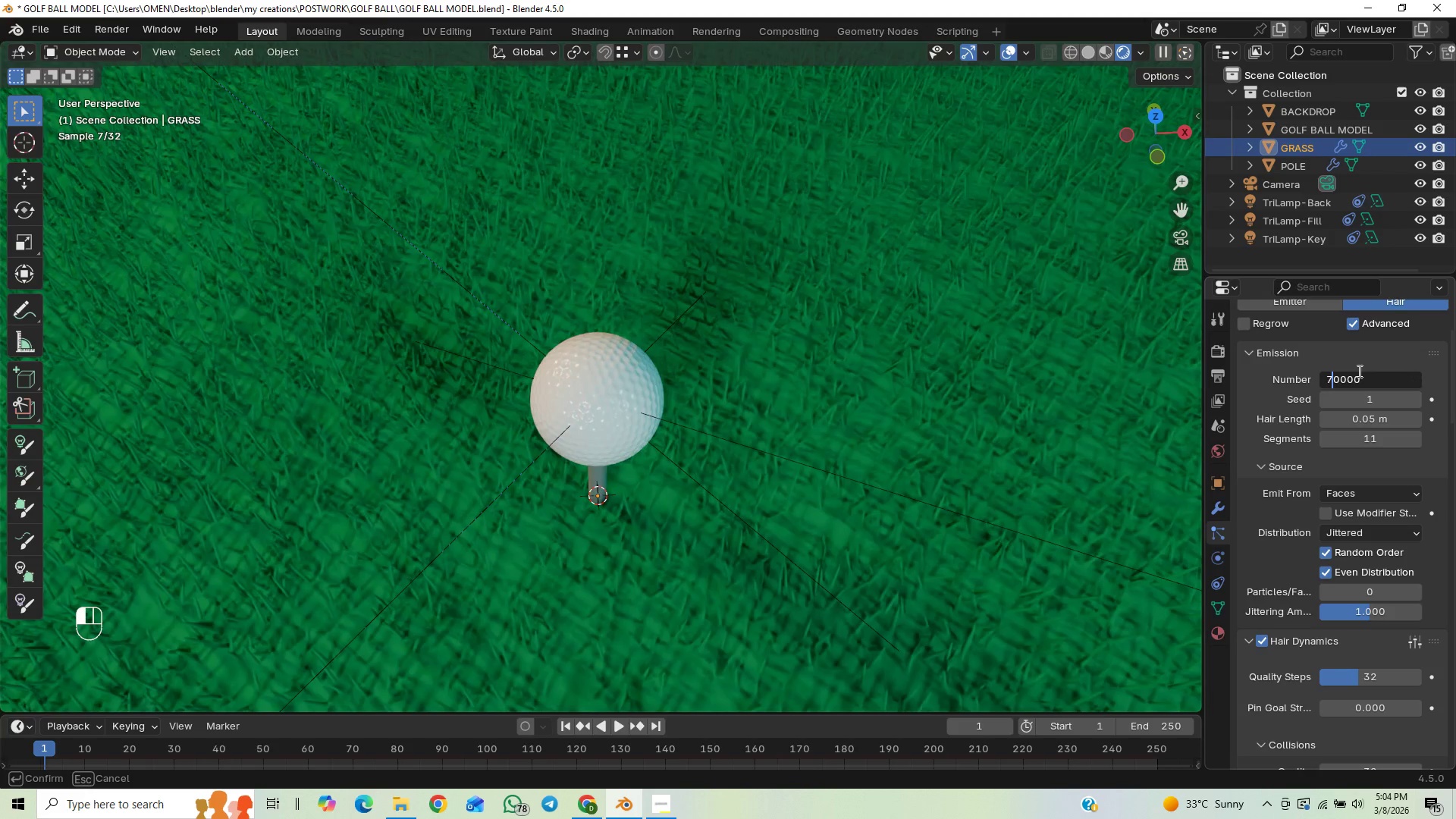 
key(Backspace)
 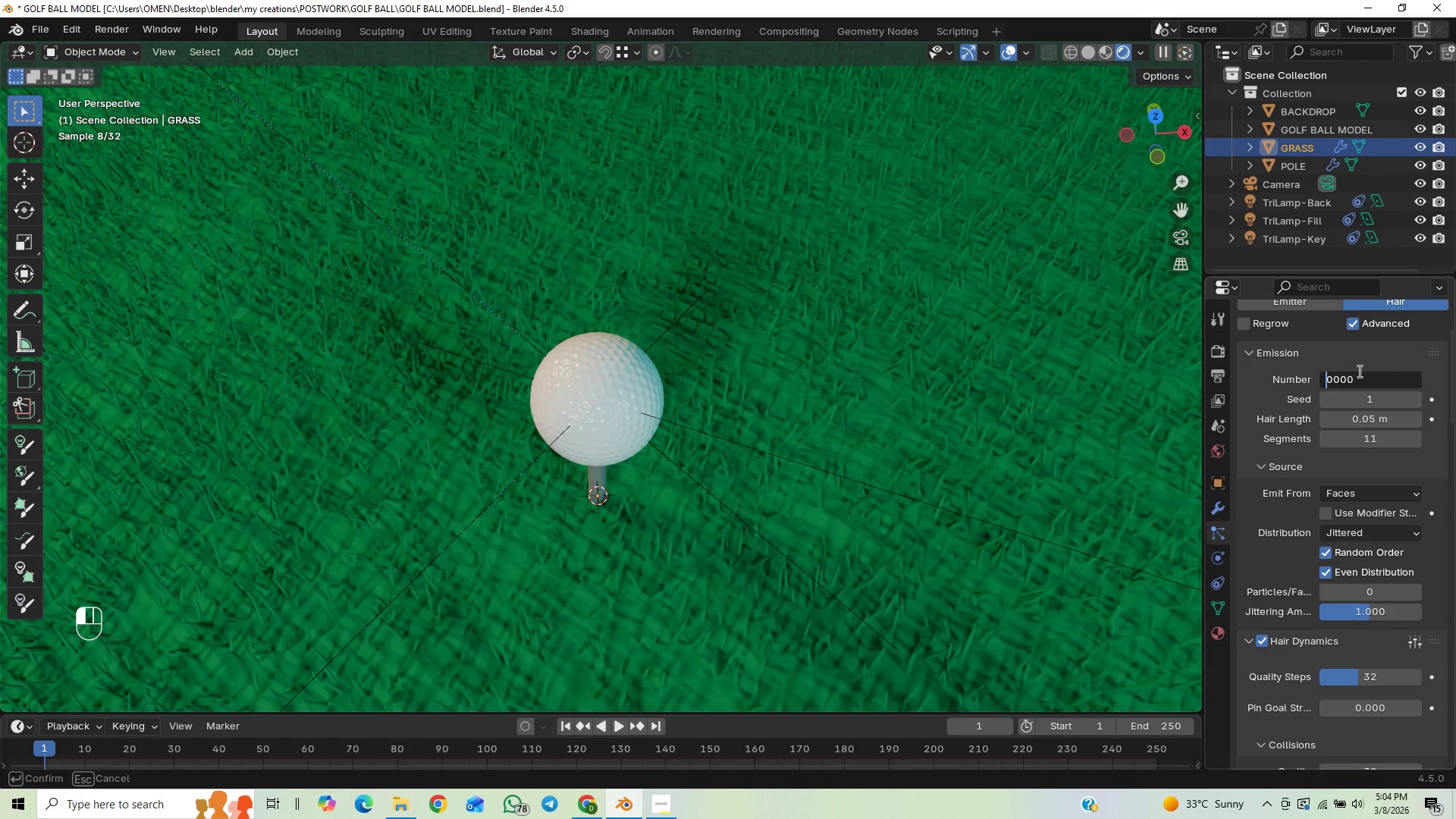 
key(5)
 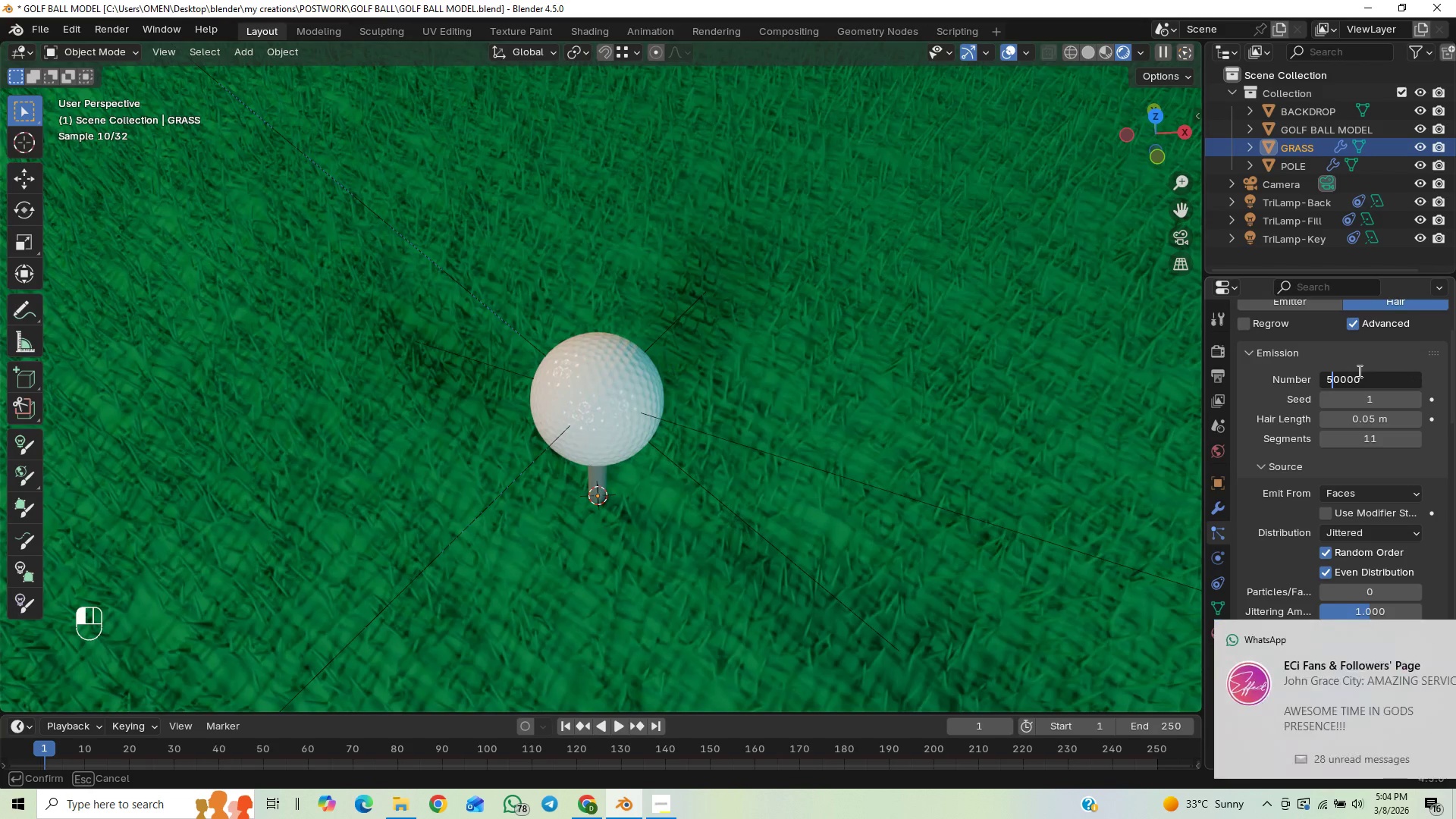 
key(Enter)
 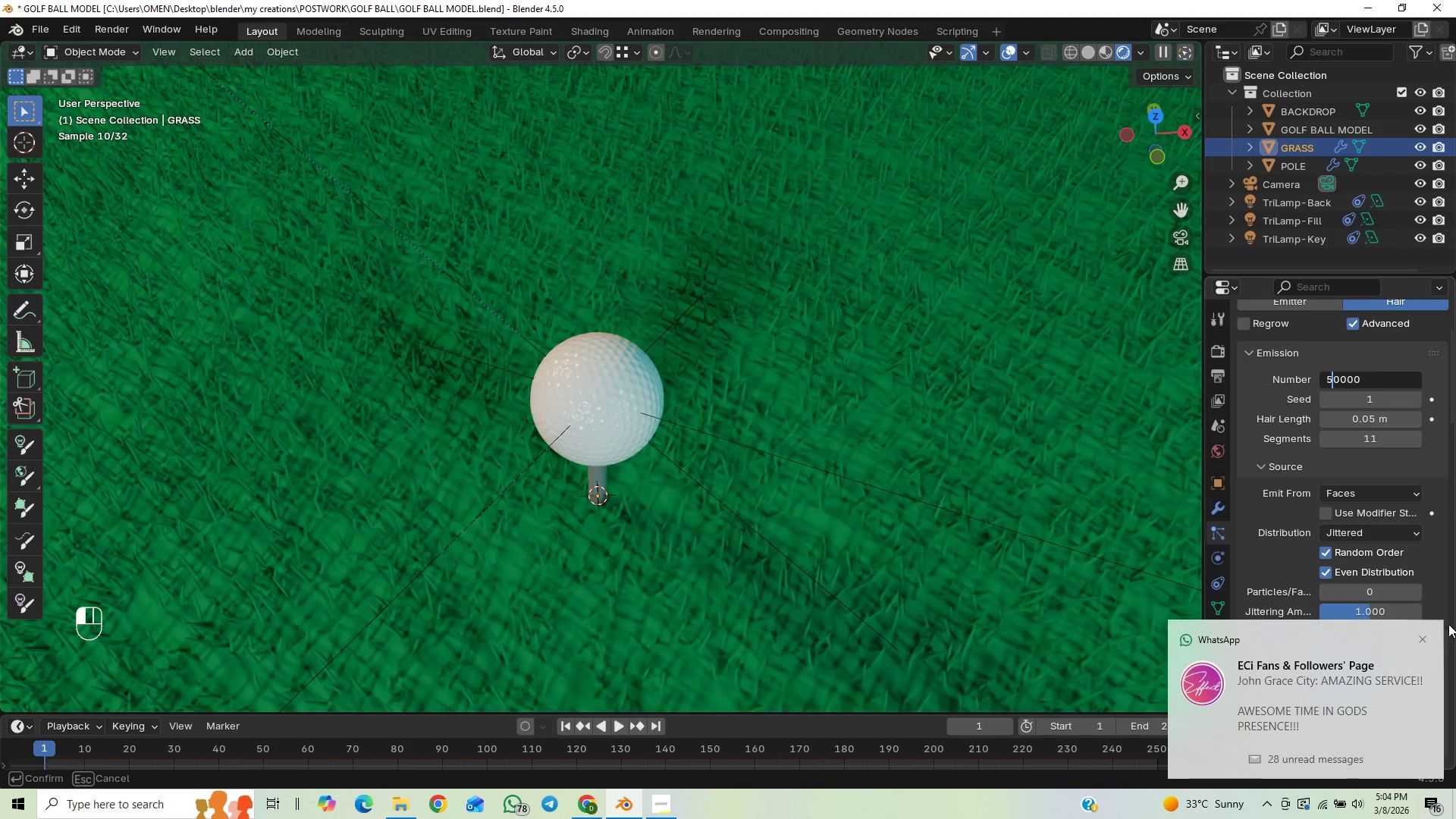 
left_click([1423, 645])
 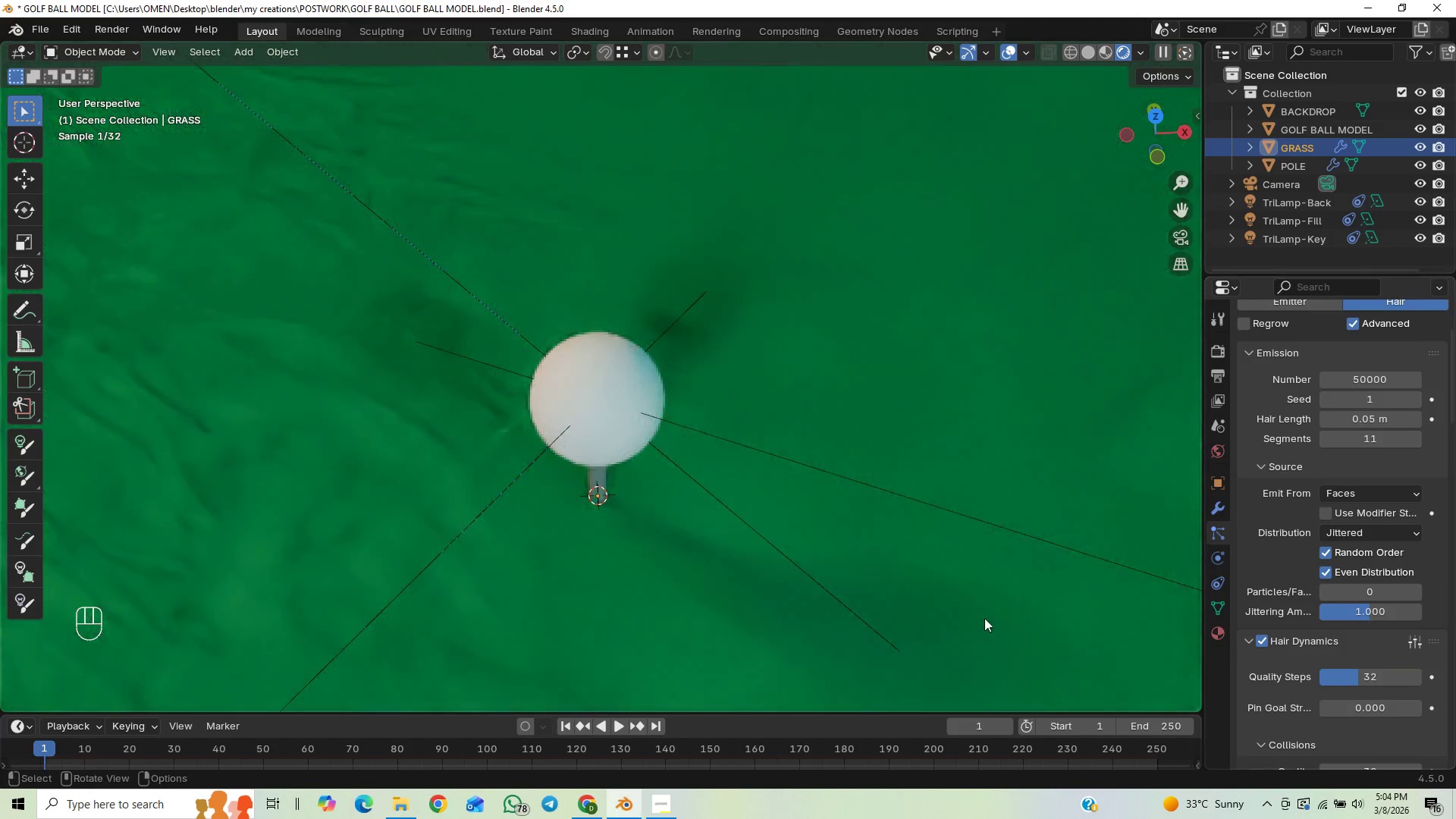 
scroll: coordinate [927, 602], scroll_direction: down, amount: 1.0
 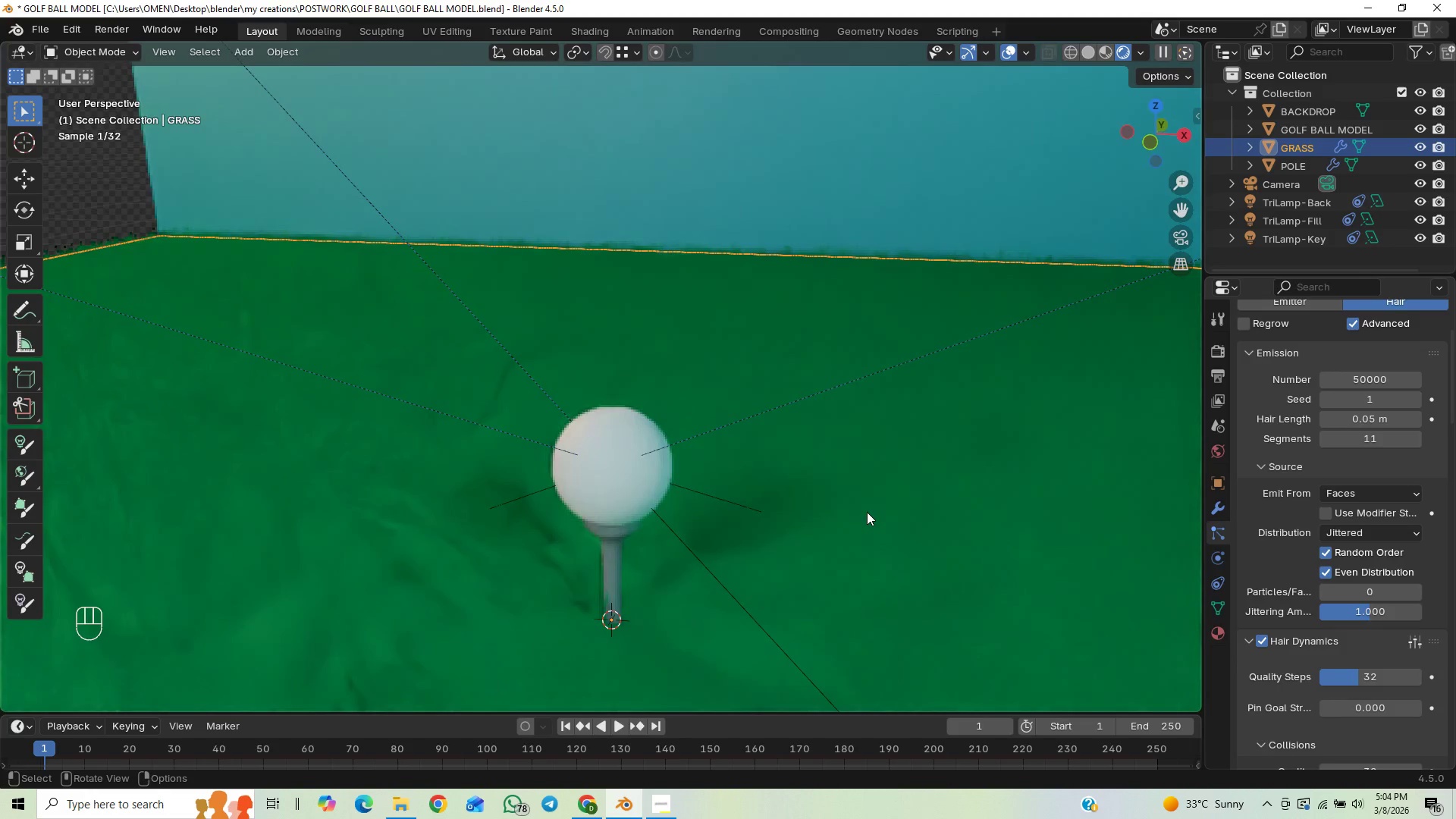 
key(End)
 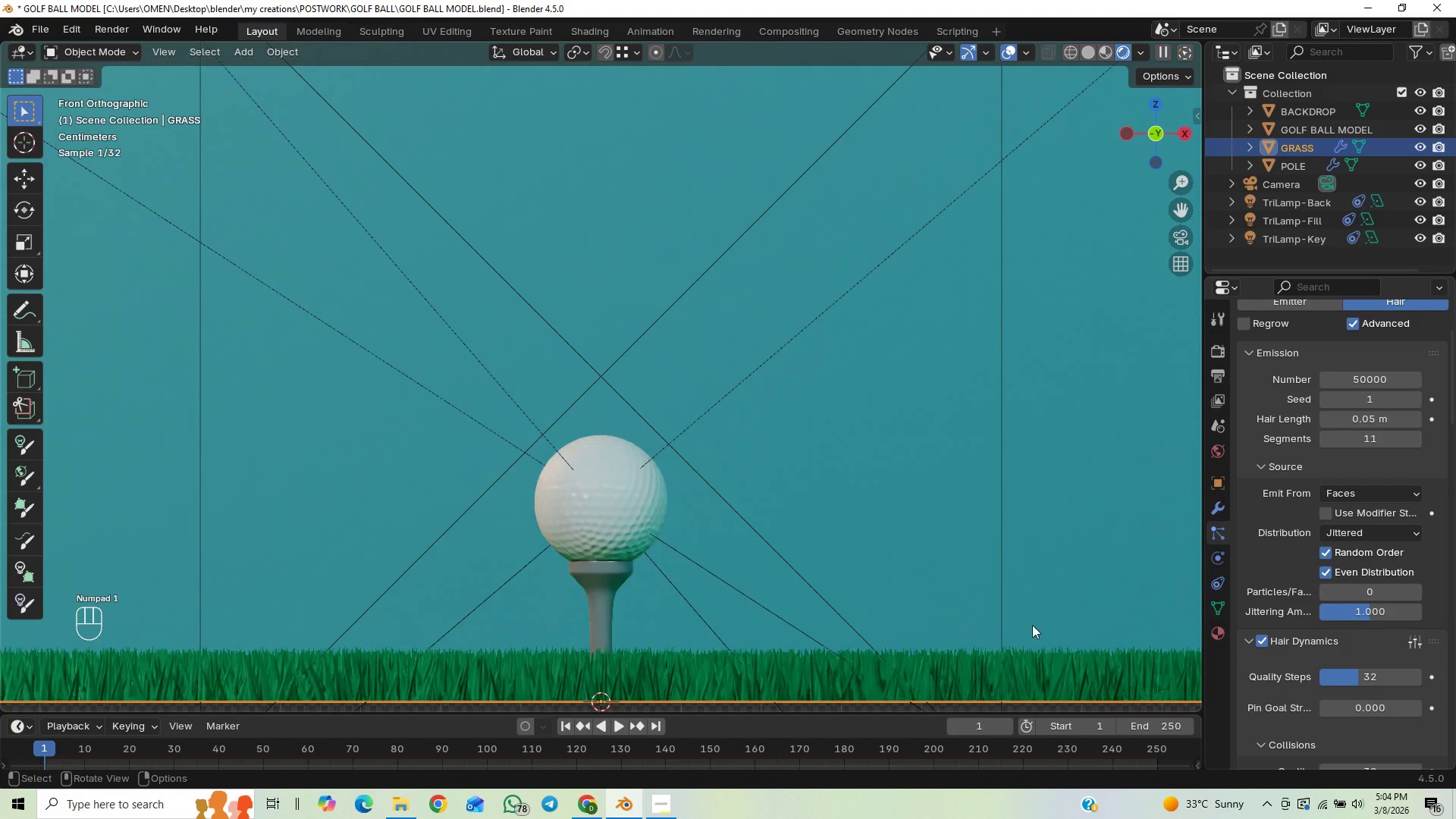 
scroll: coordinate [1015, 601], scroll_direction: down, amount: 6.0
 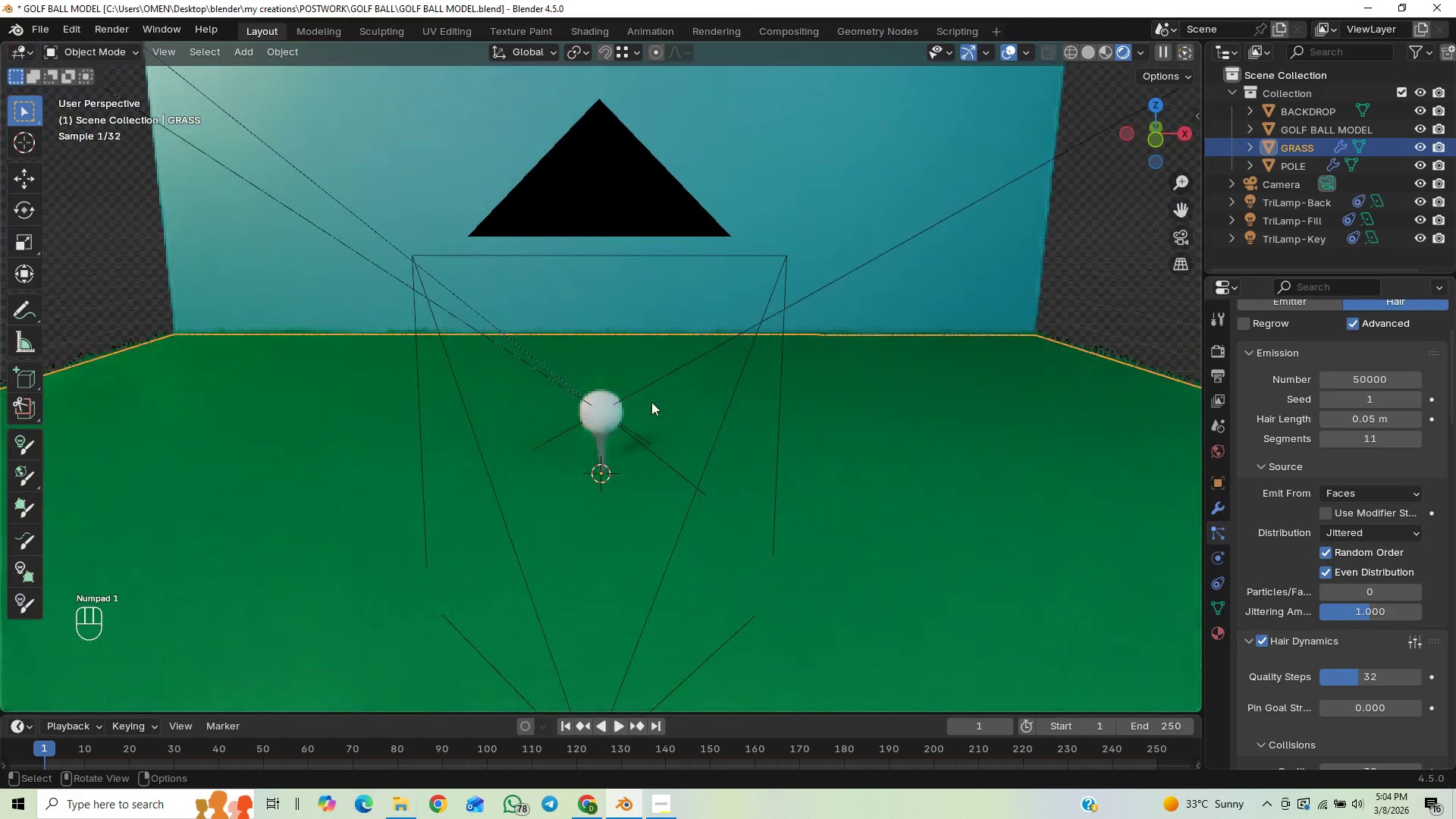 
scroll: coordinate [654, 417], scroll_direction: up, amount: 3.0
 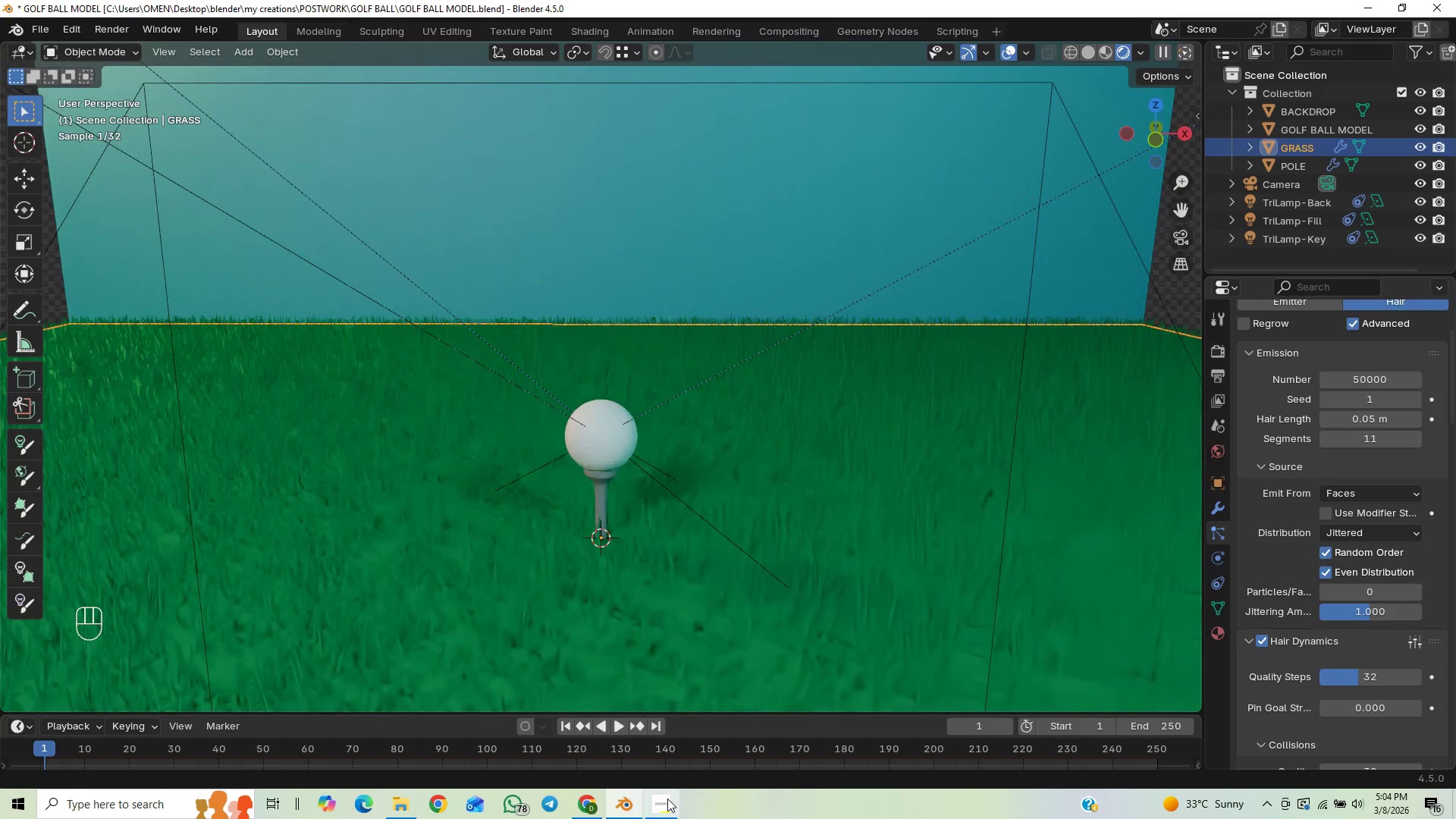 
left_click([665, 809])